 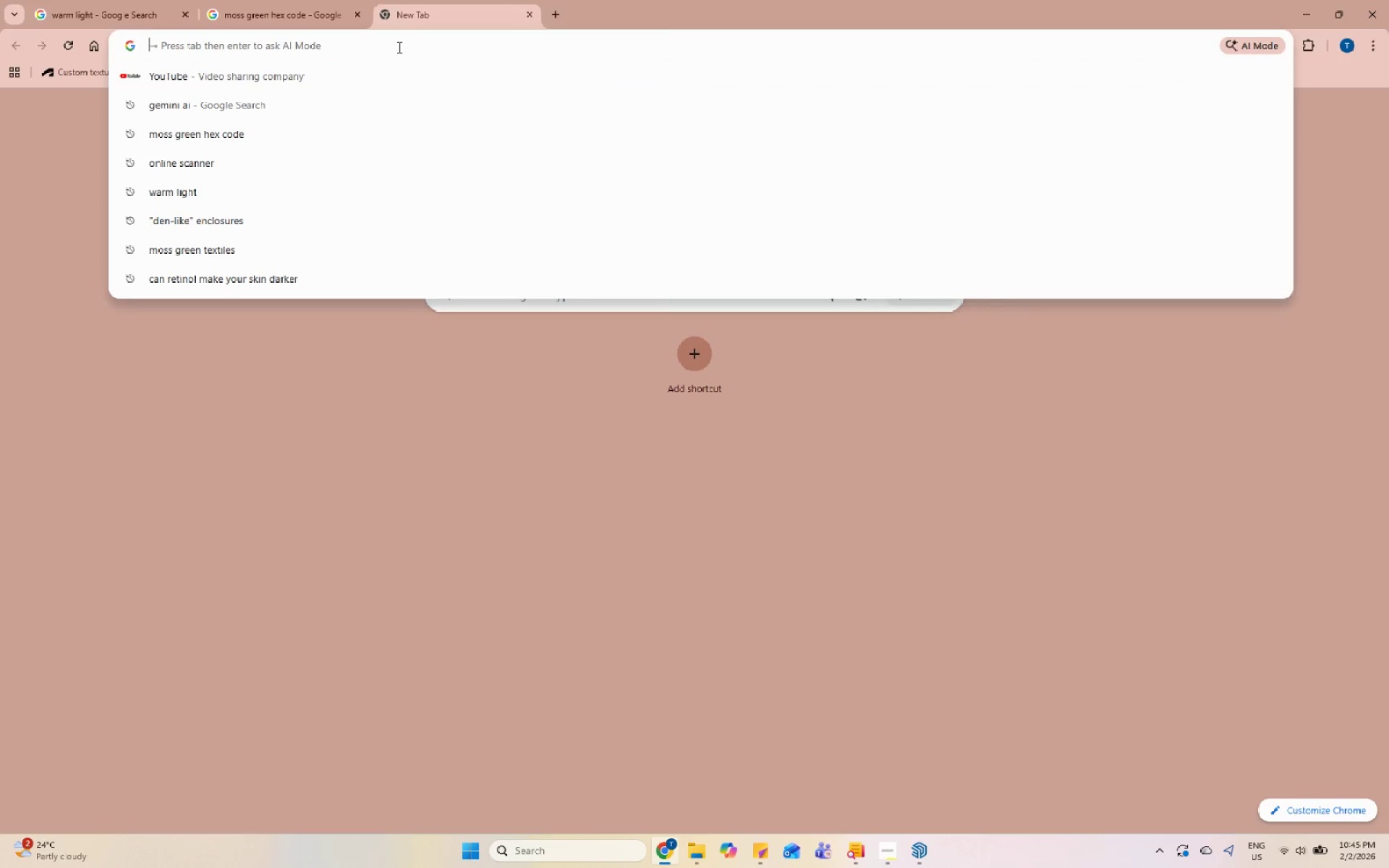 
type(hdri)
 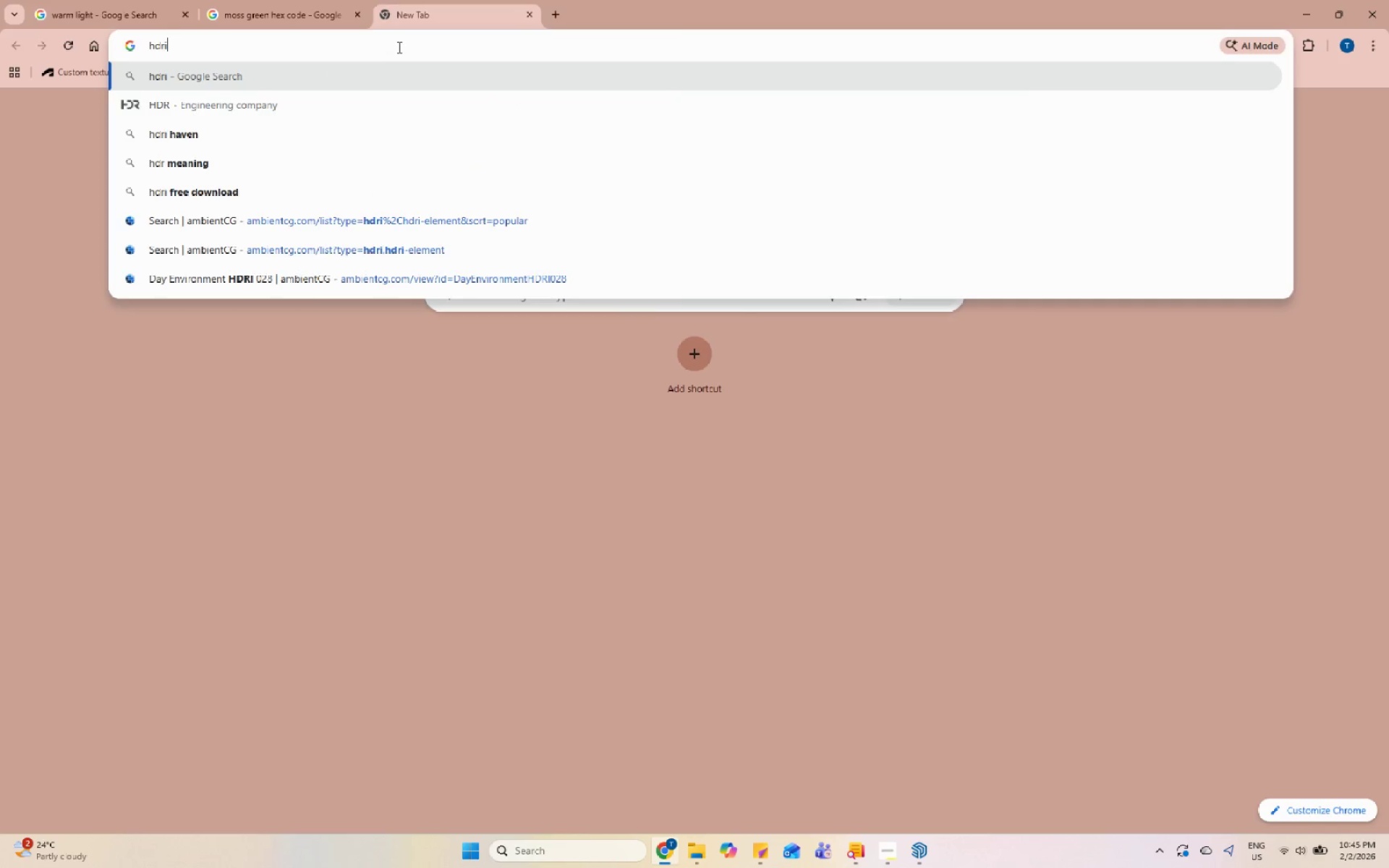 
key(Enter)
 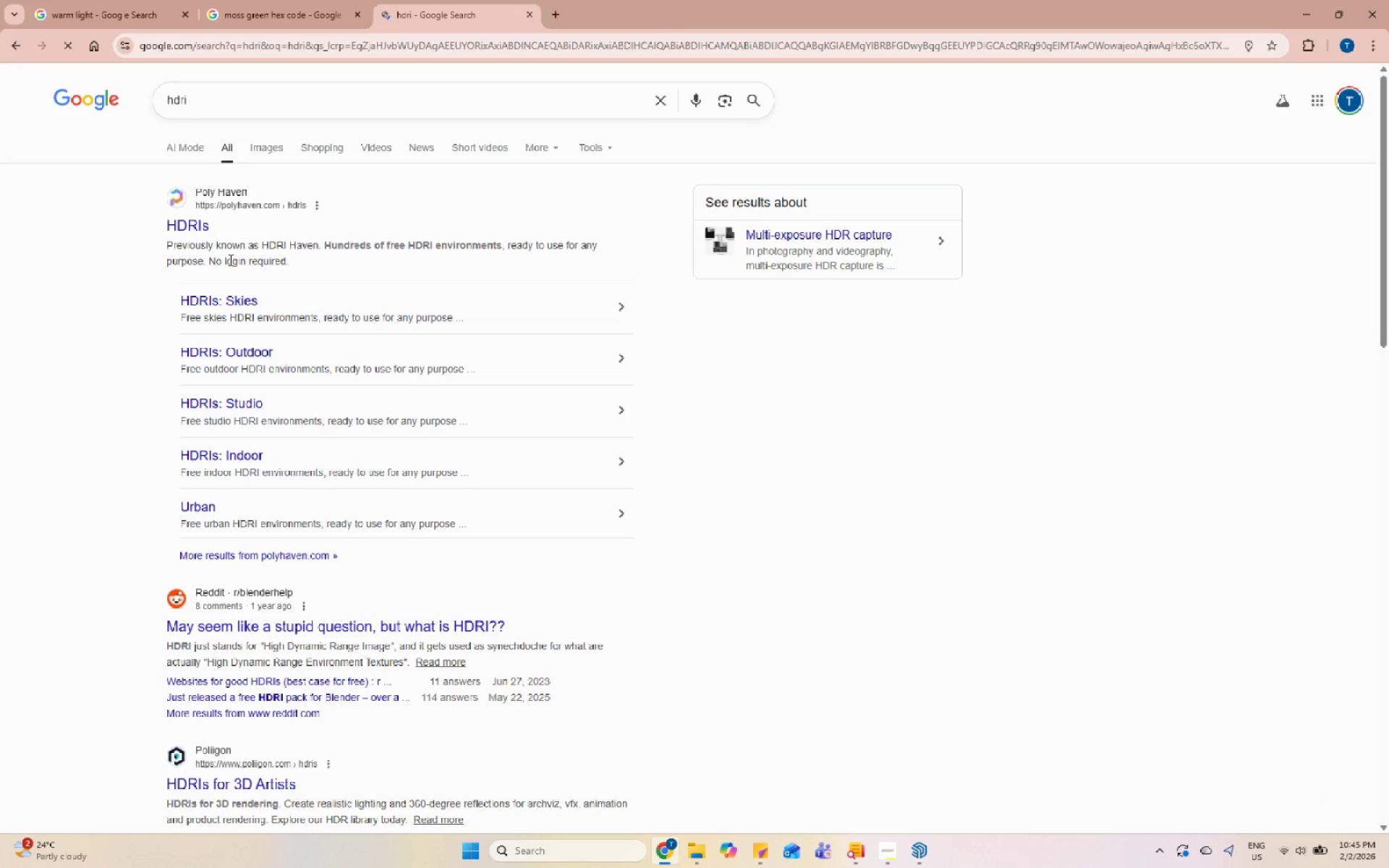 
left_click([195, 223])
 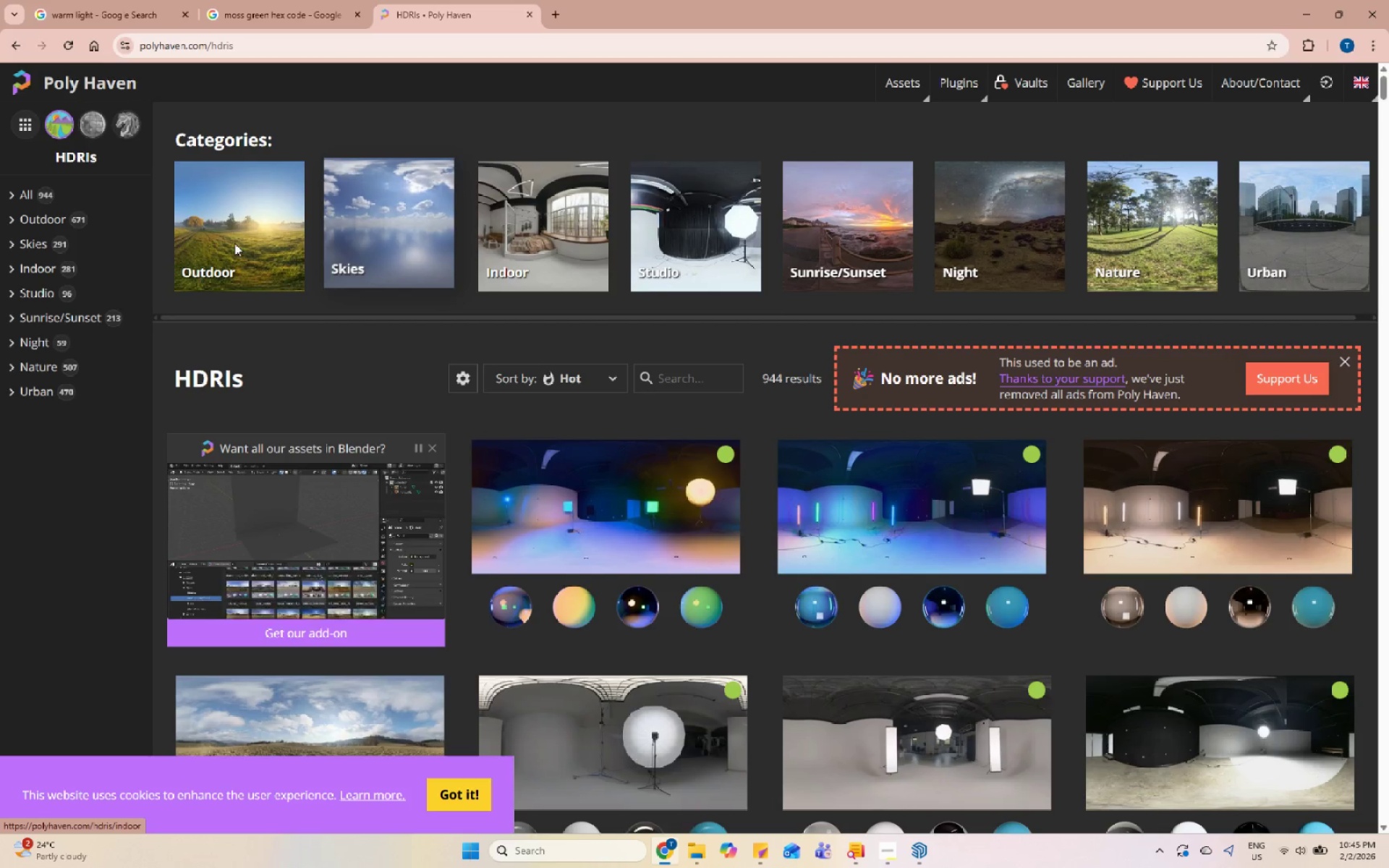 
left_click([271, 237])
 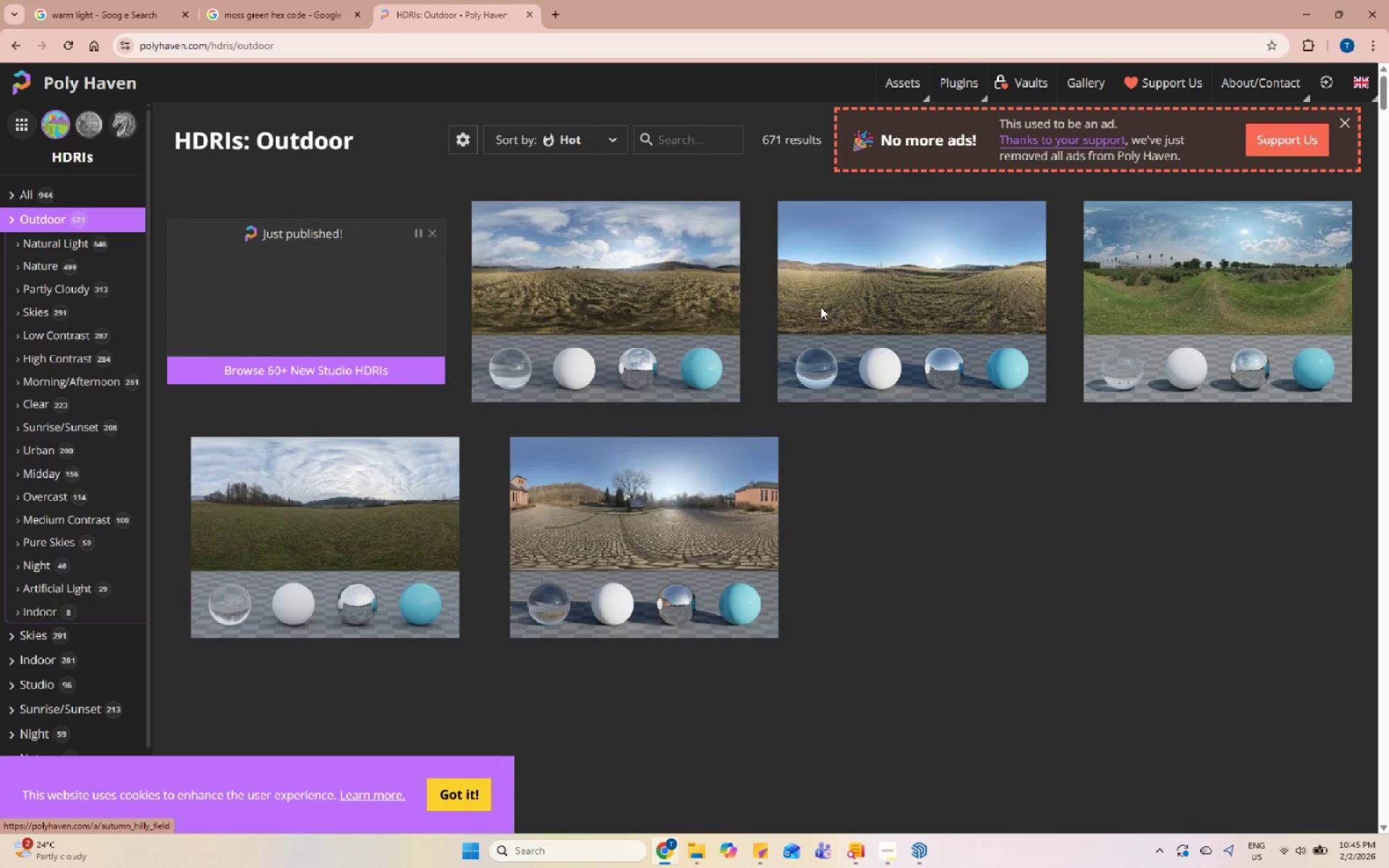 
scroll: coordinate [467, 375], scroll_direction: up, amount: 3.0
 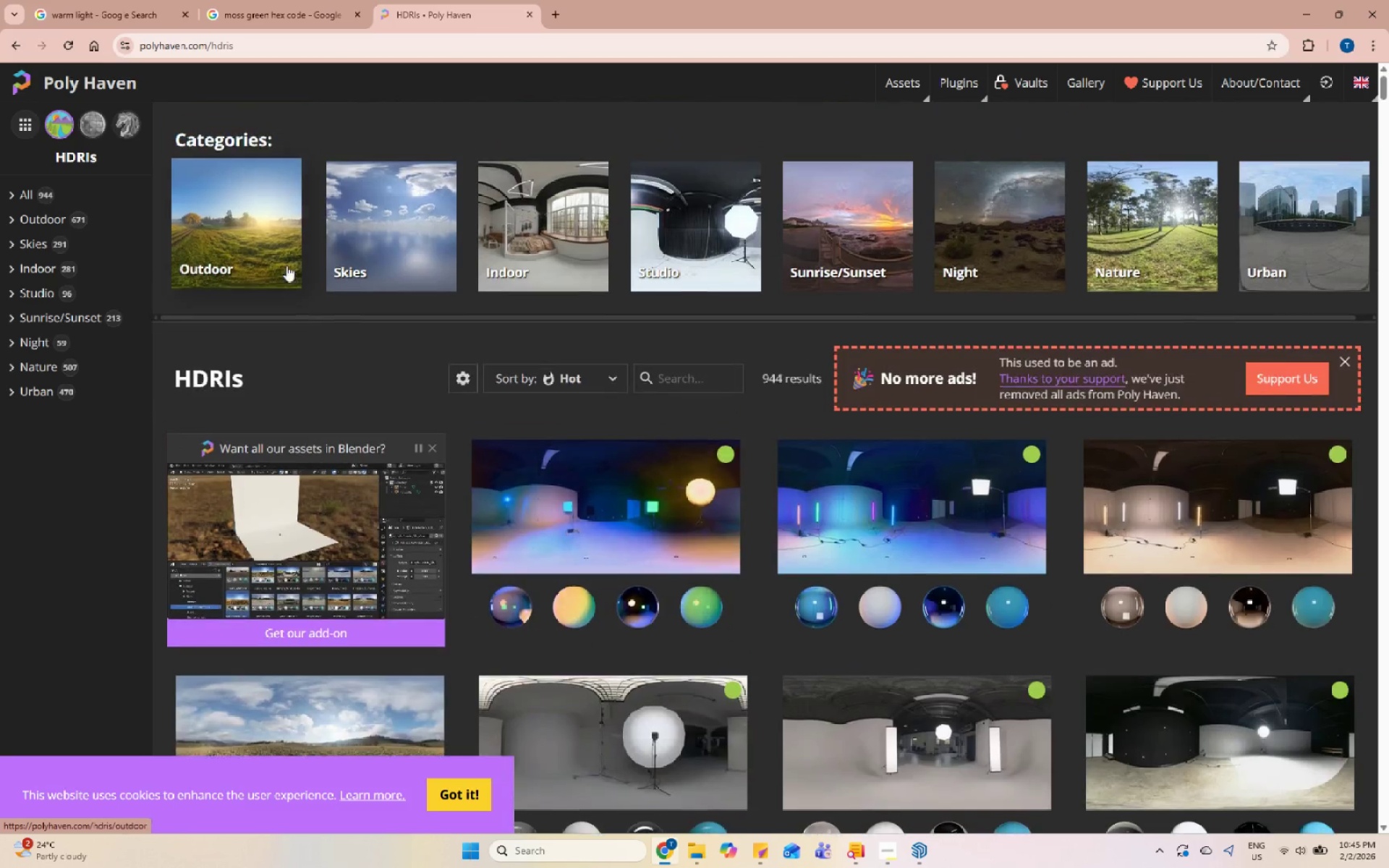 
scroll: coordinate [730, 513], scroll_direction: down, amount: 16.0
 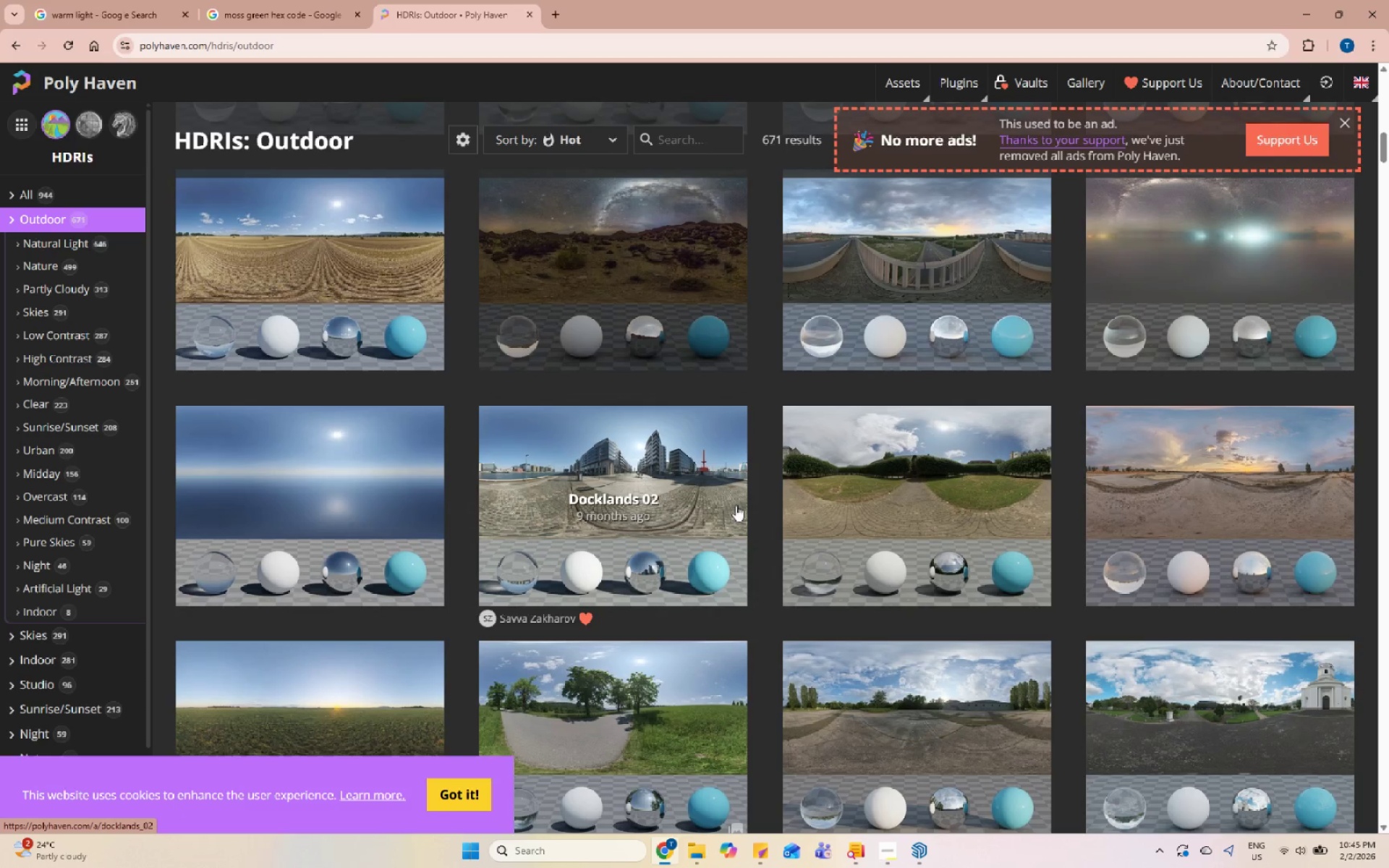 
scroll: coordinate [737, 505], scroll_direction: up, amount: 4.0
 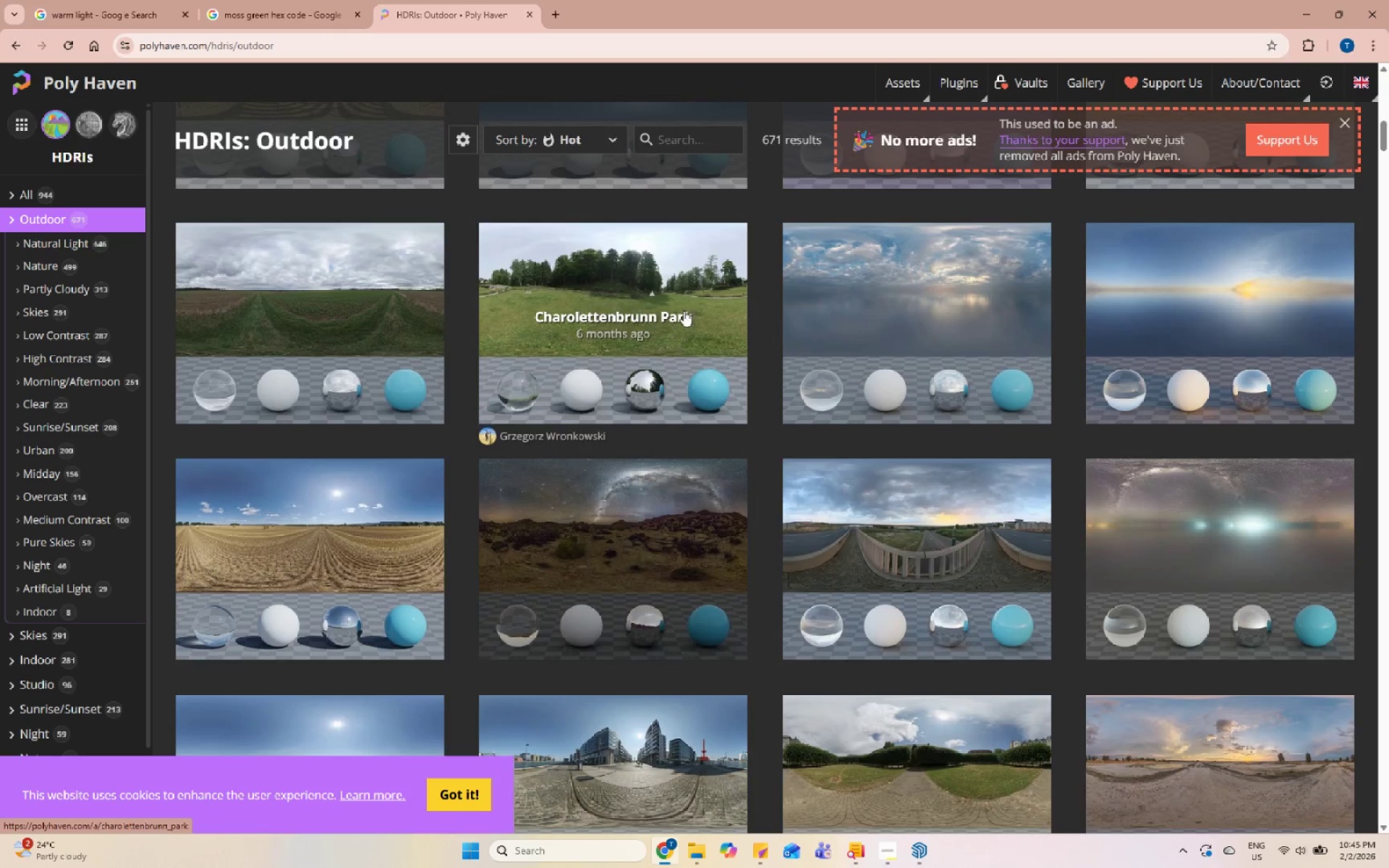 
left_click([684, 310])
 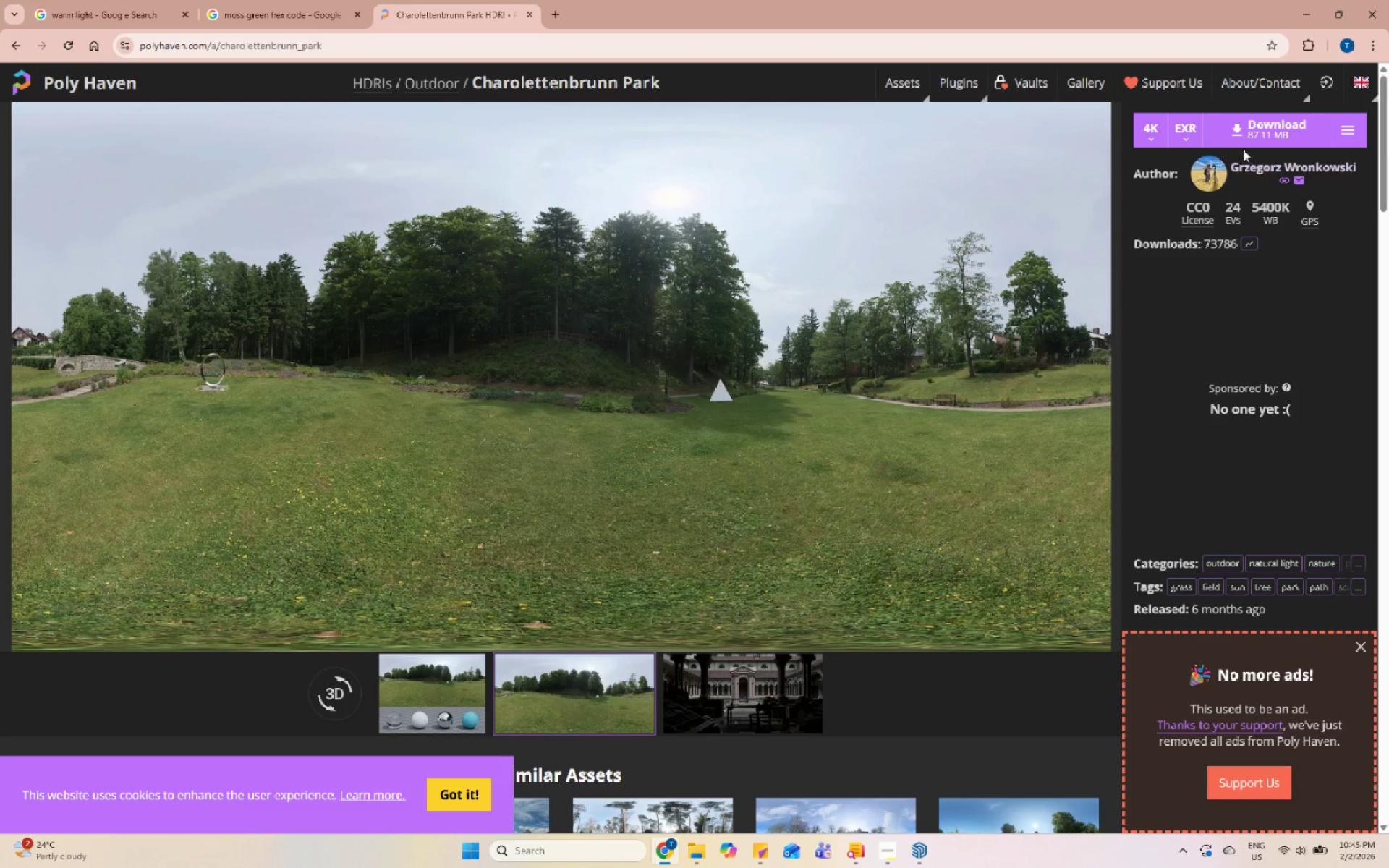 
mouse_move([1188, 148])
 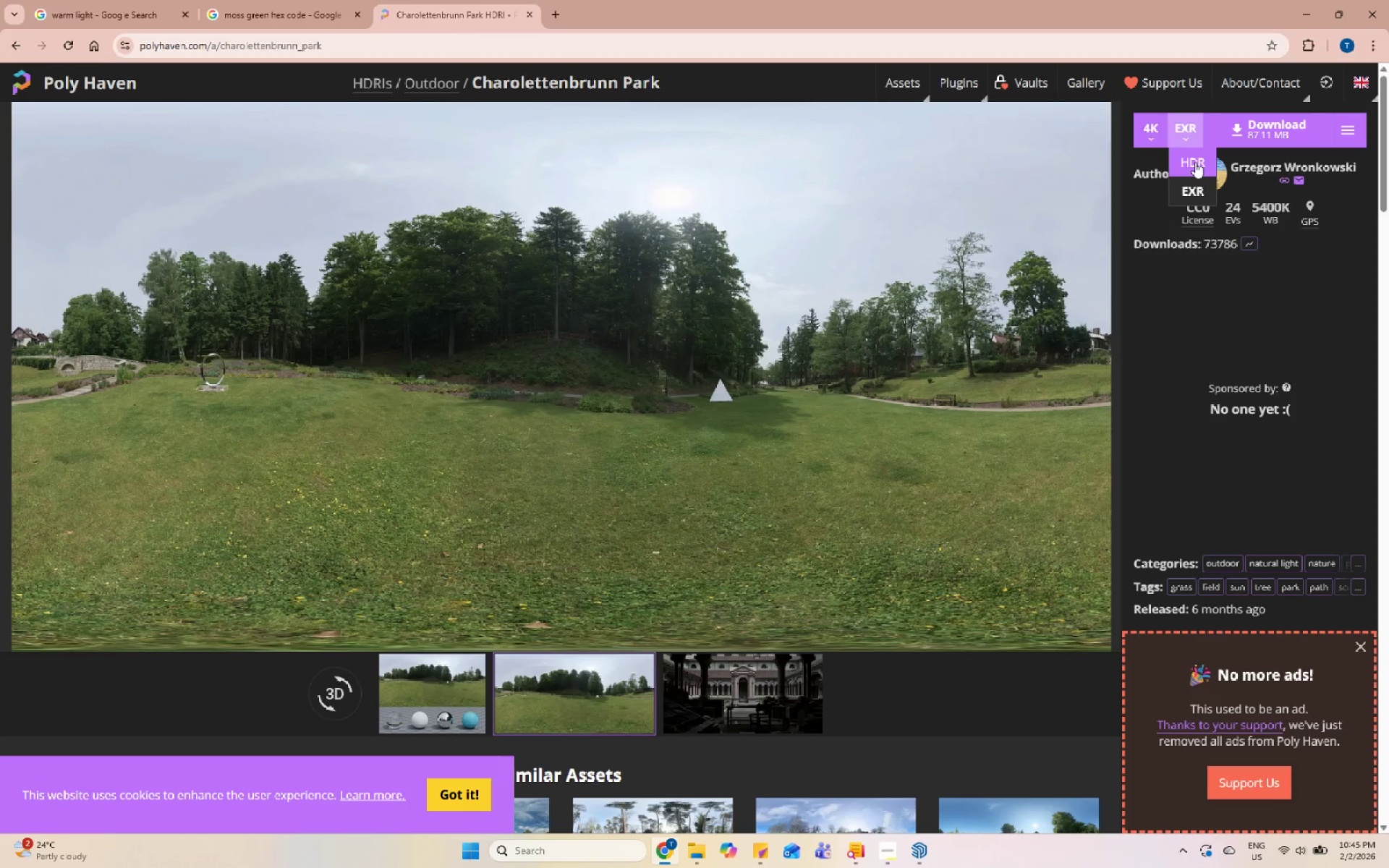 
left_click([1195, 162])
 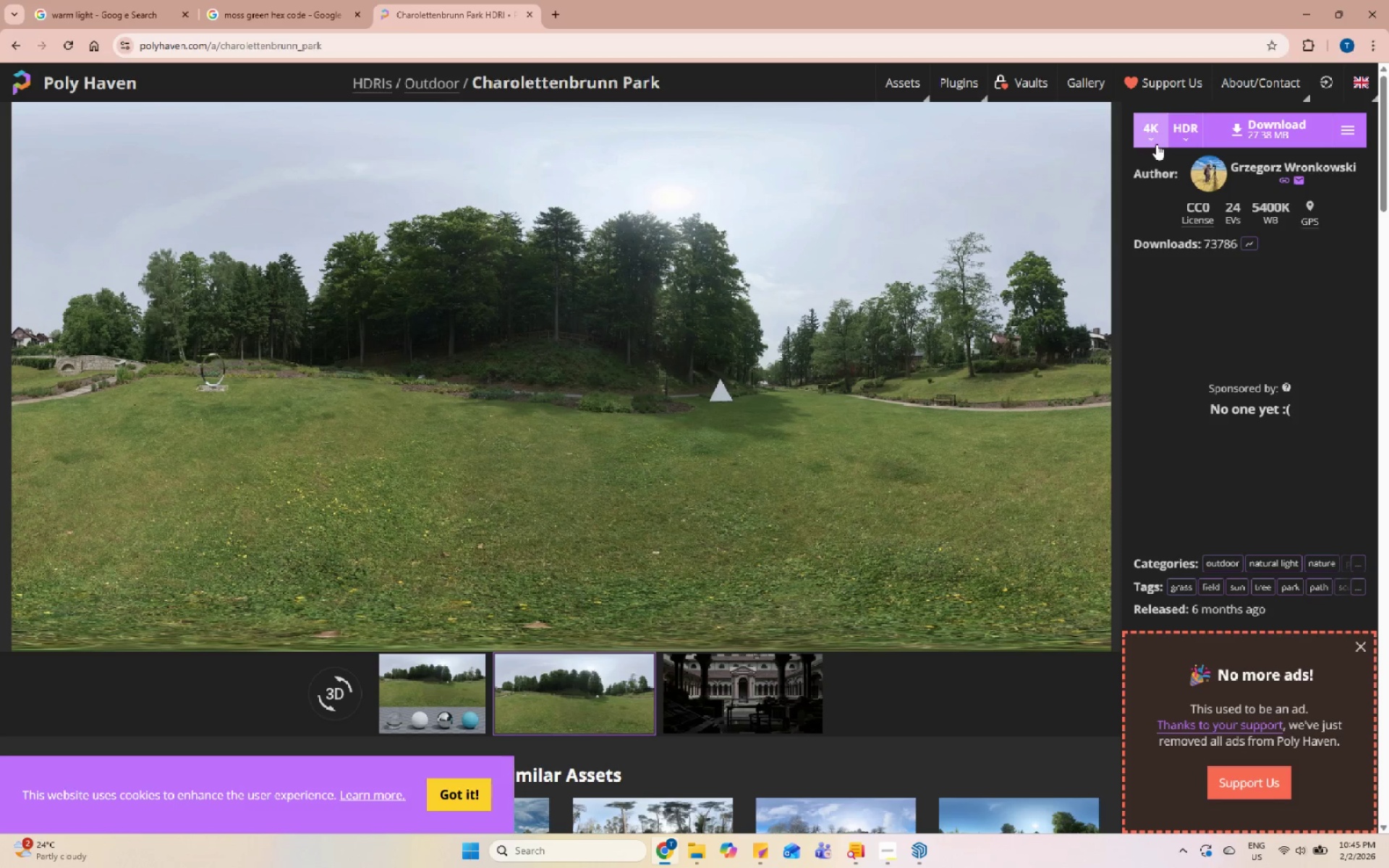 
left_click([1156, 144])
 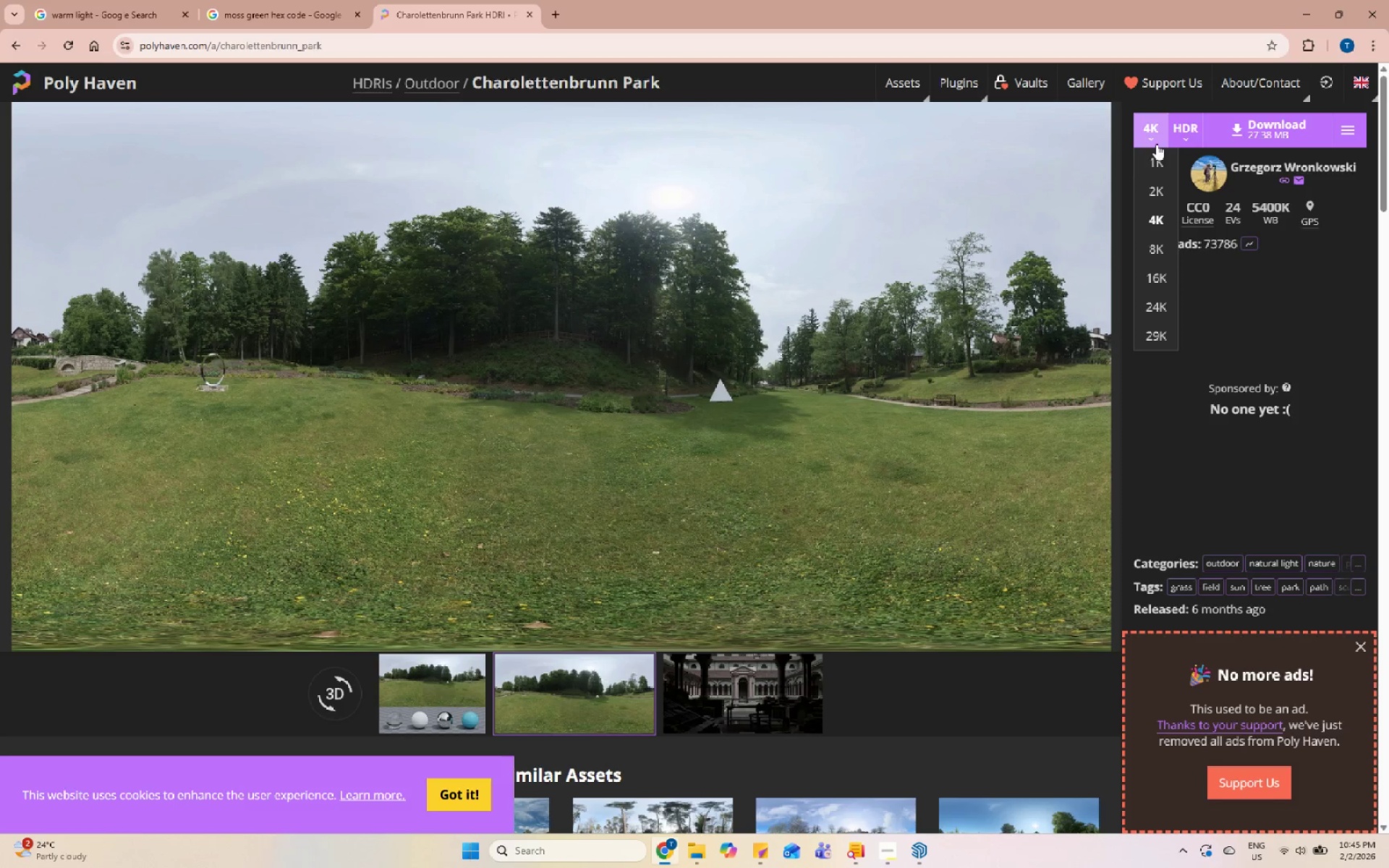 
left_click([1155, 184])
 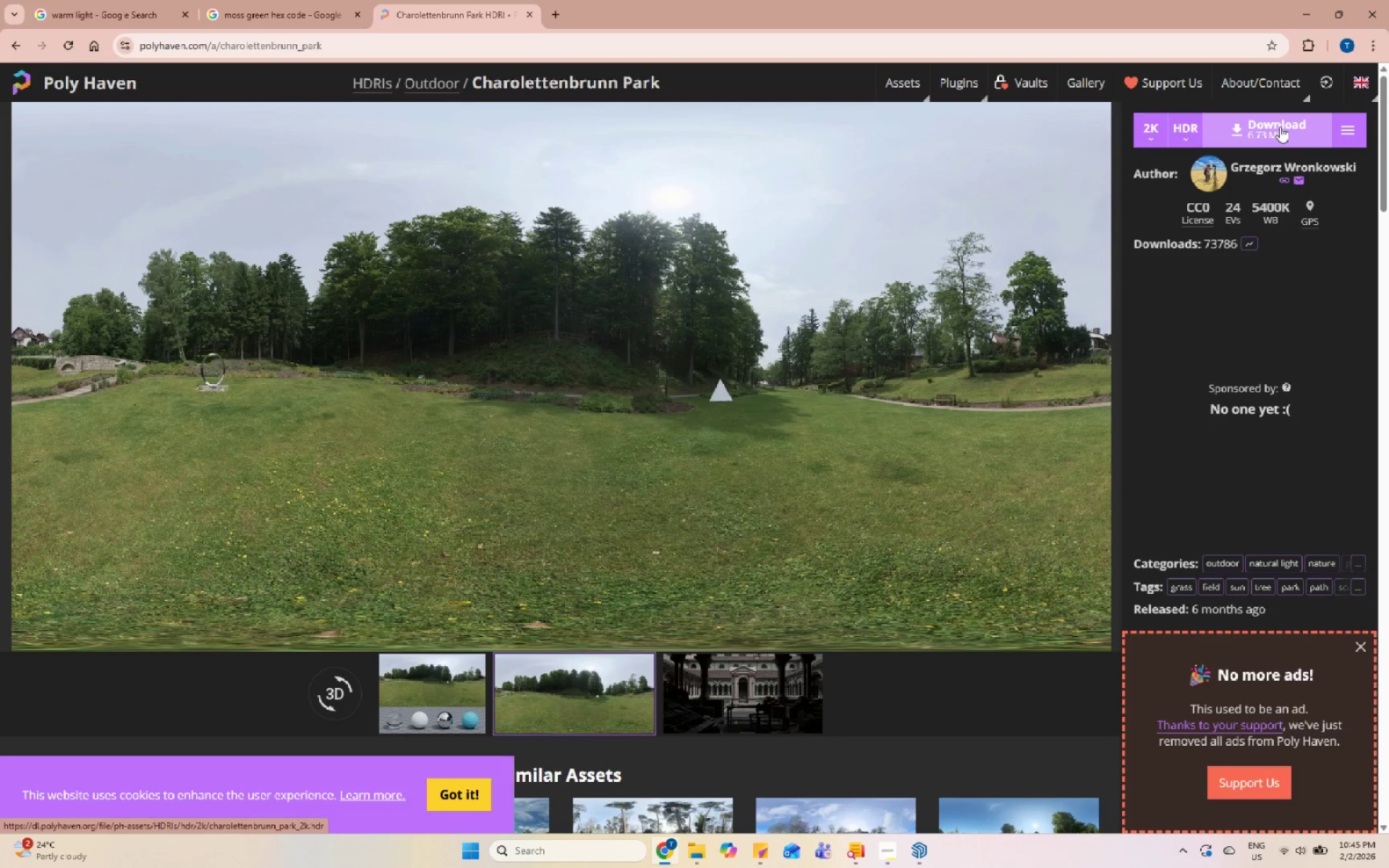 
left_click([1280, 127])
 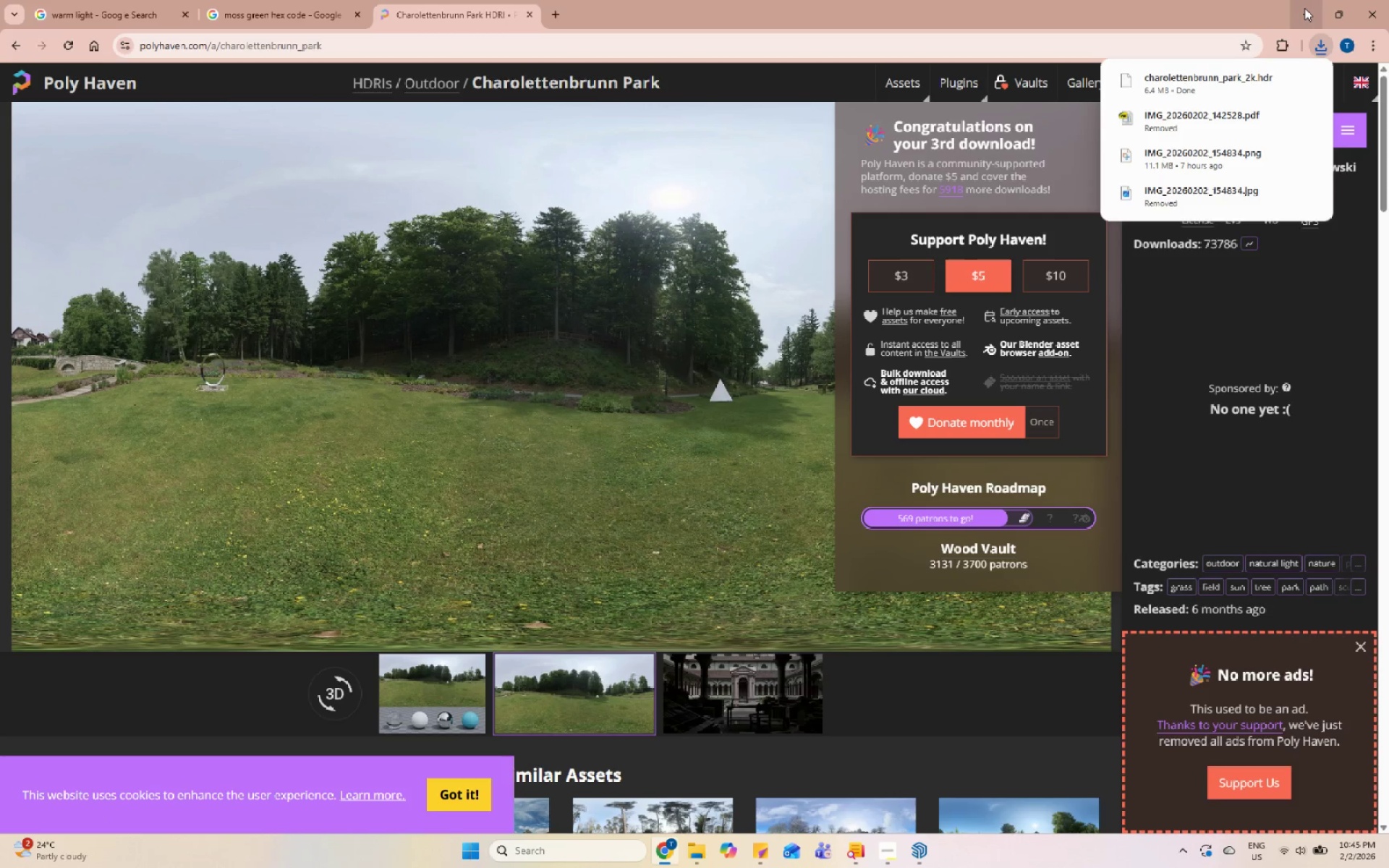 
left_click([1304, 8])
 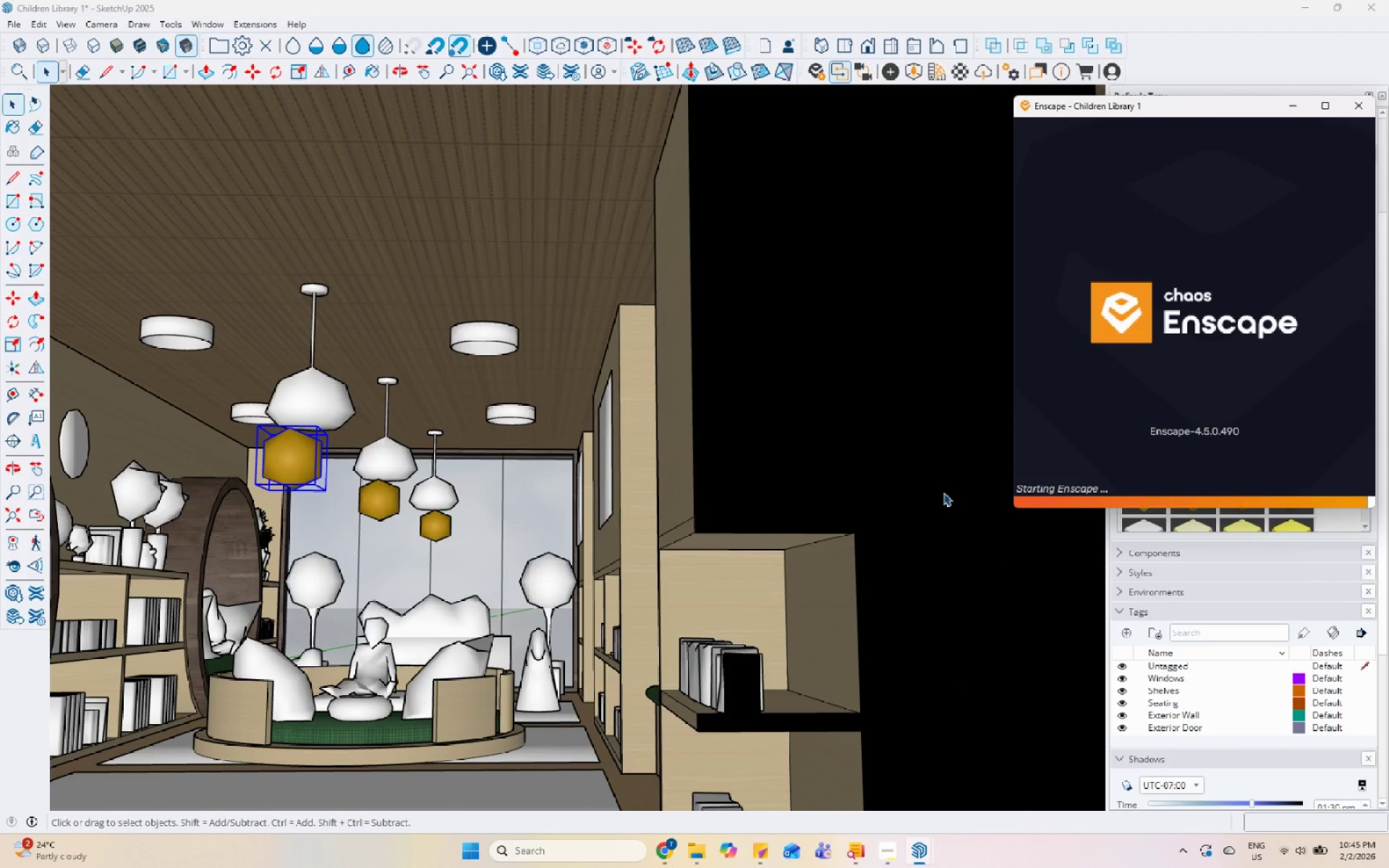 
scroll: coordinate [526, 533], scroll_direction: down, amount: 3.0
 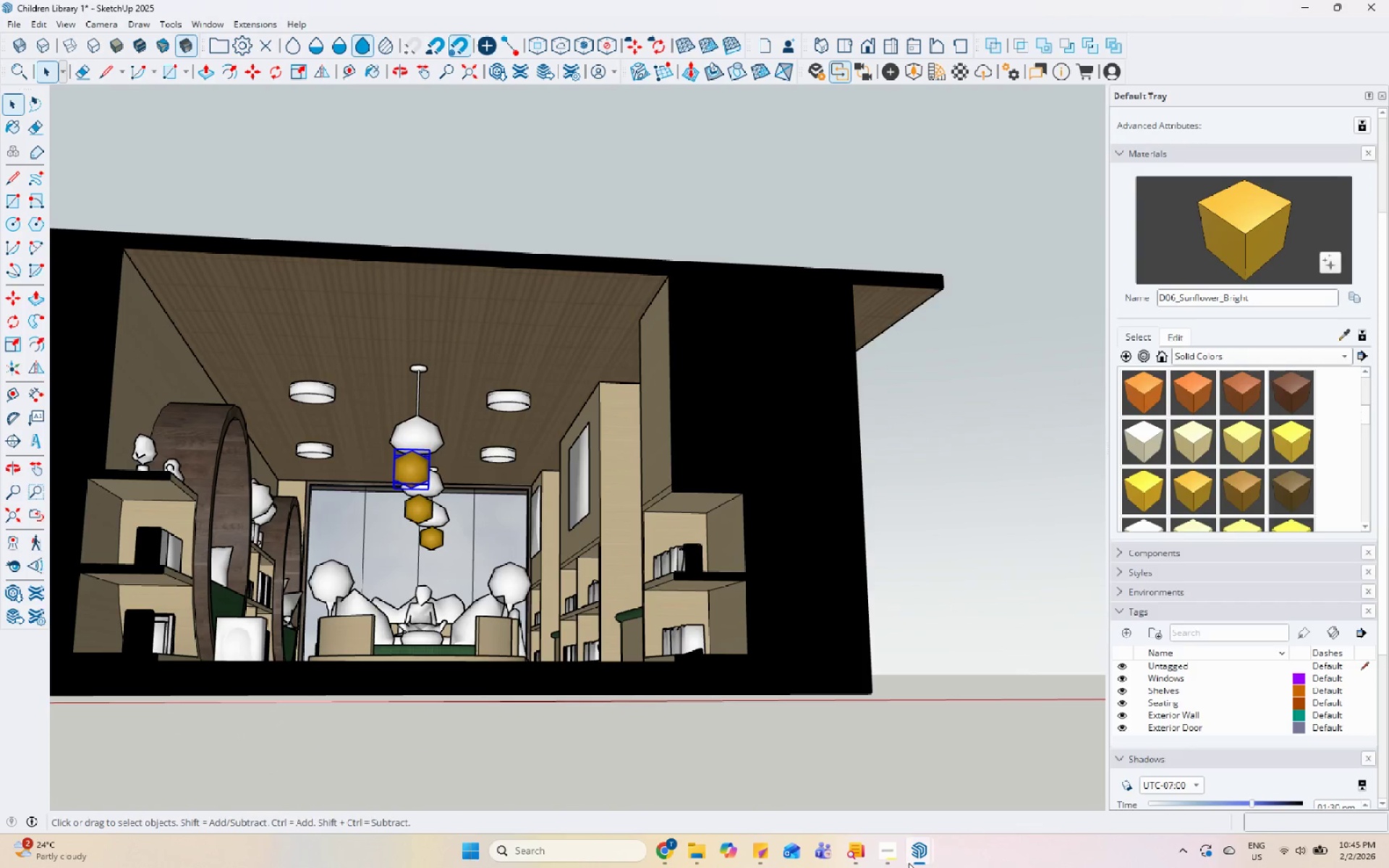 
double_click([990, 773])
 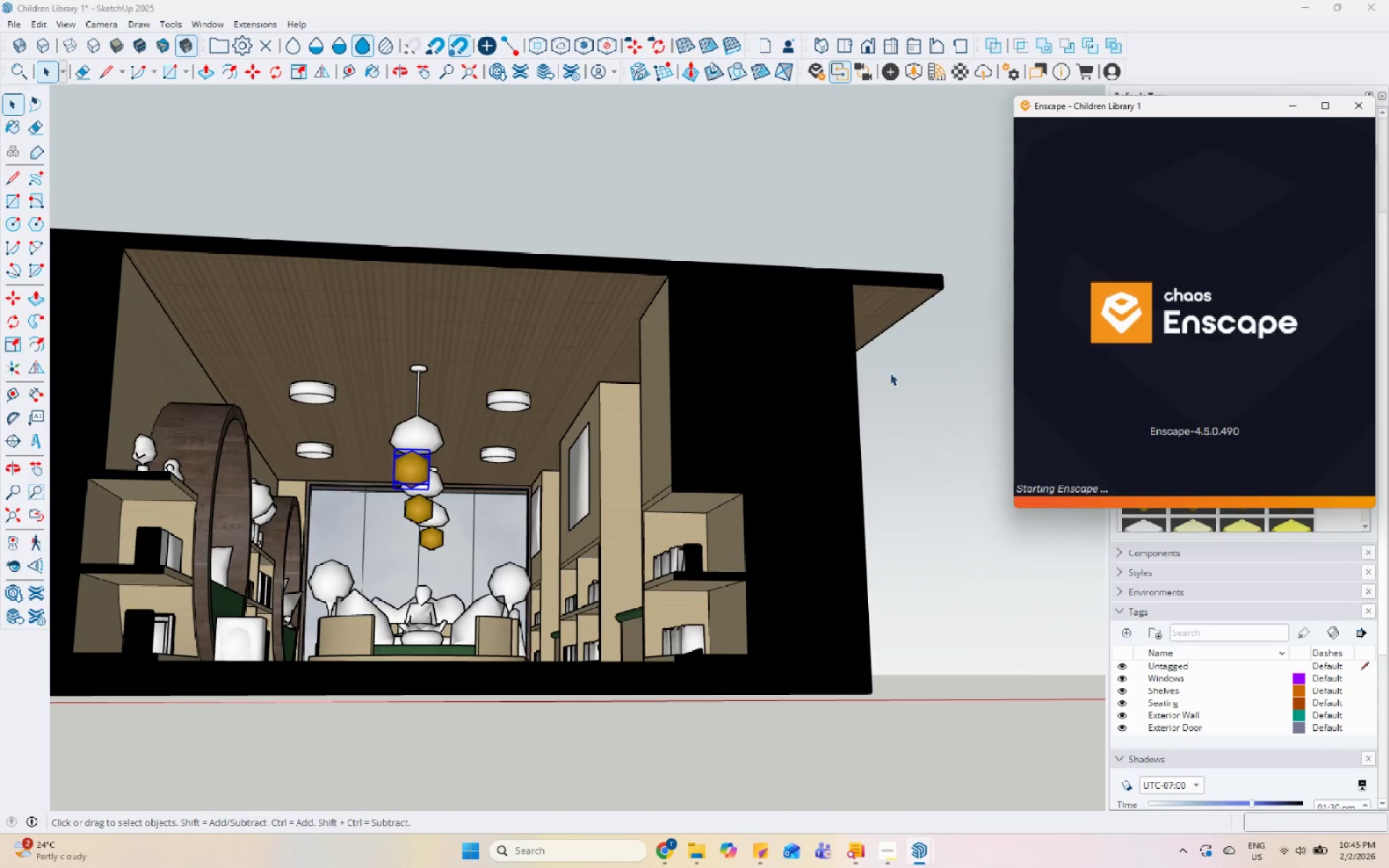 
left_click([893, 320])
 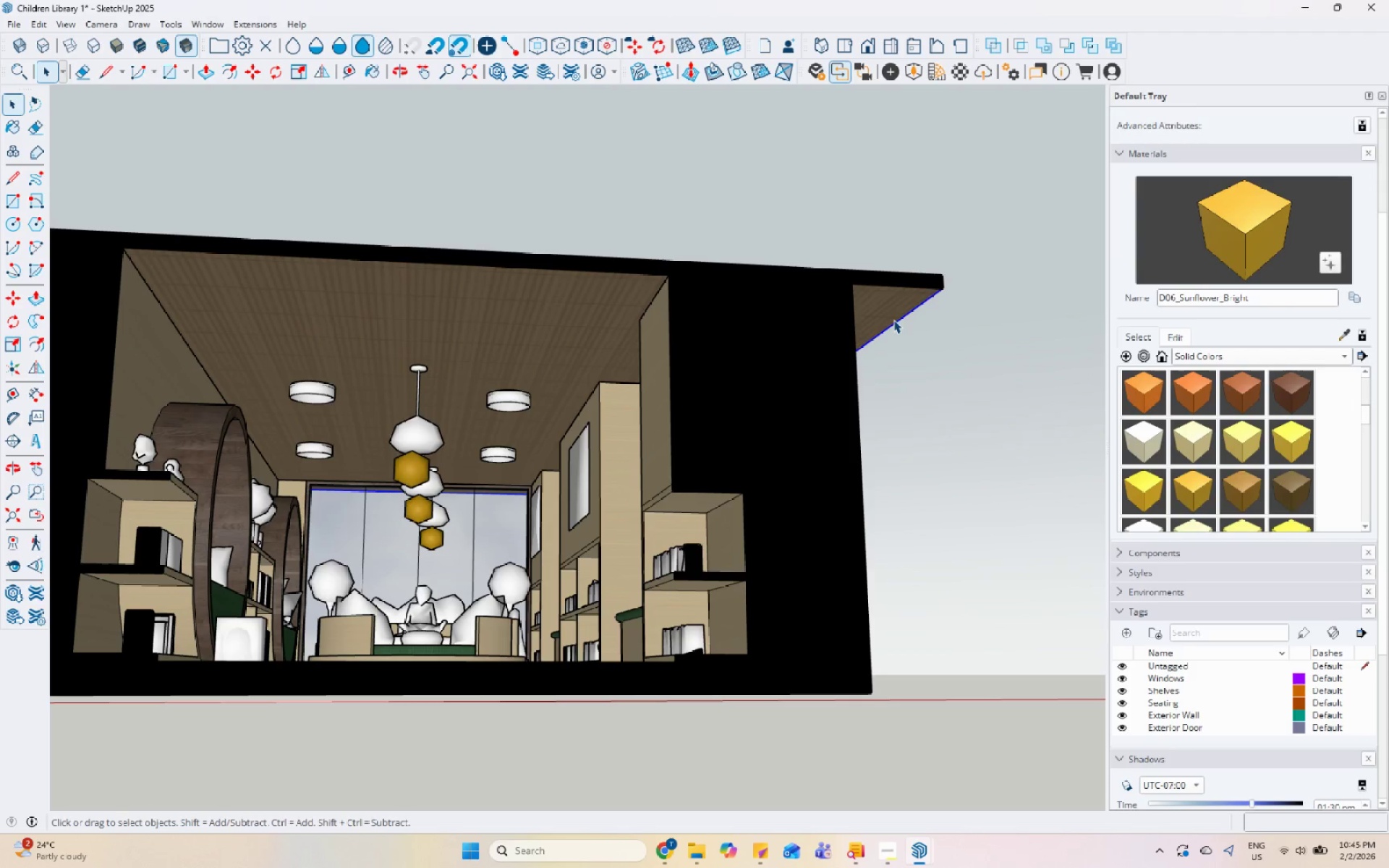 
key(Control+S)
 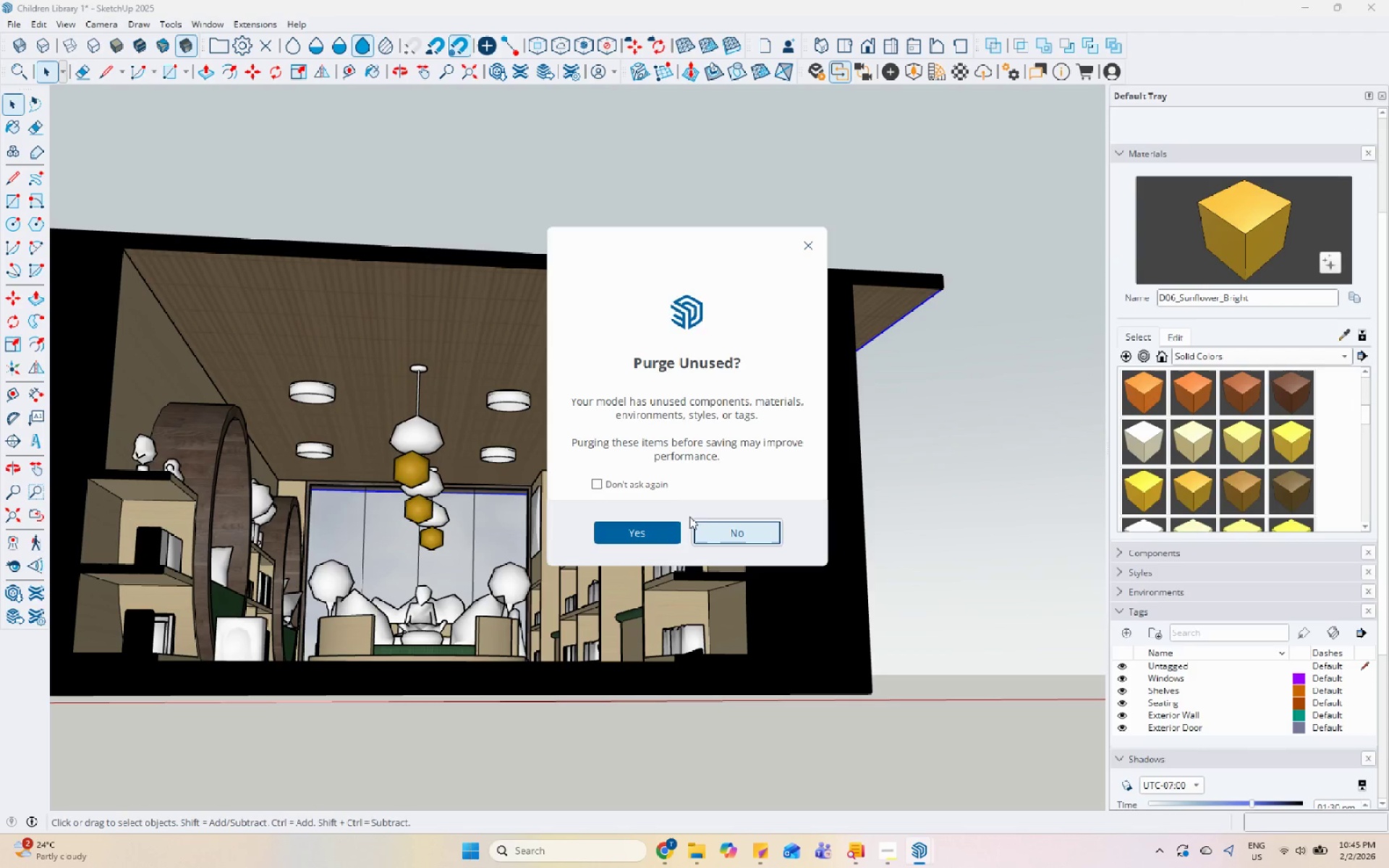 
left_click([668, 528])
 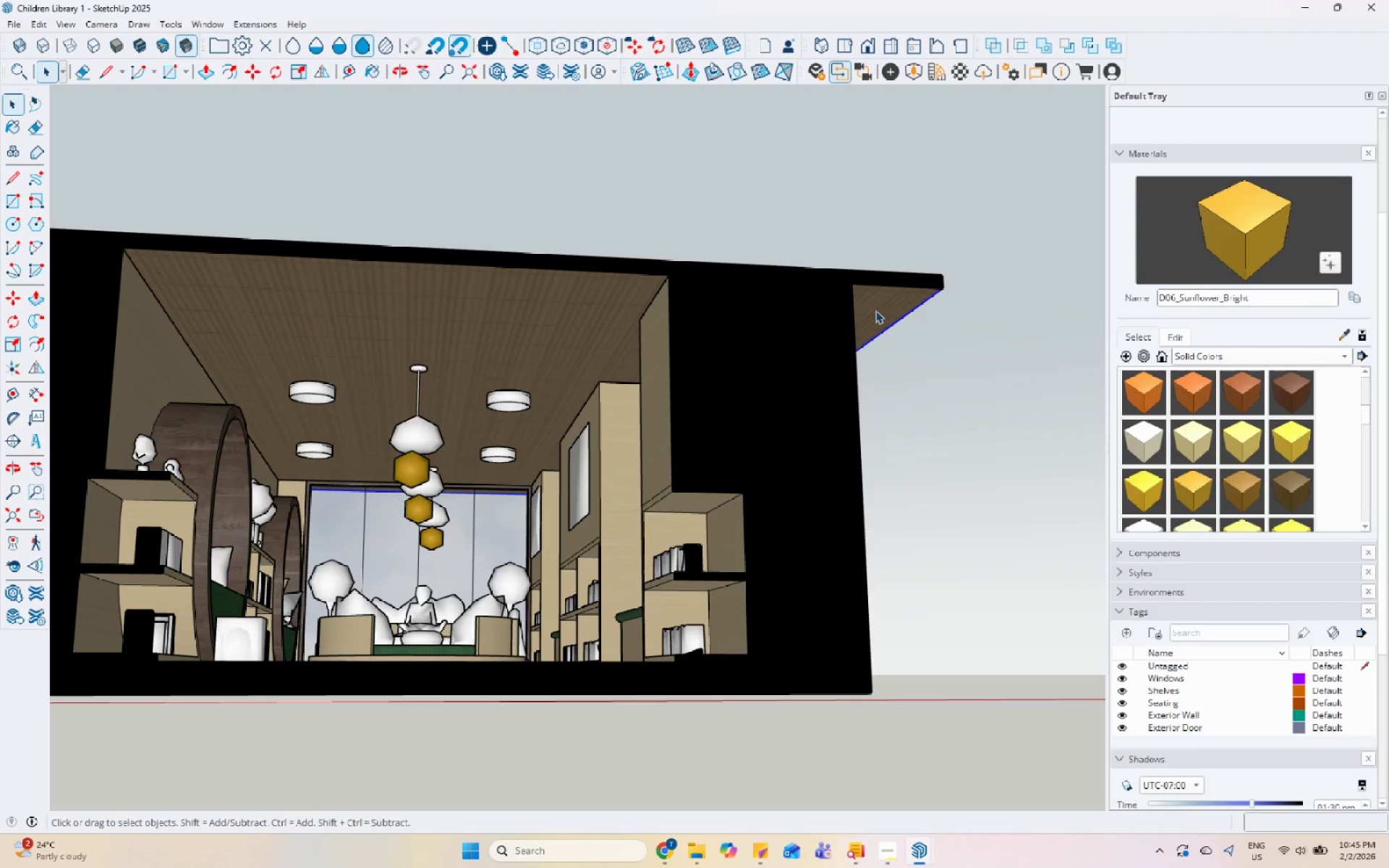 
double_click([875, 310])
 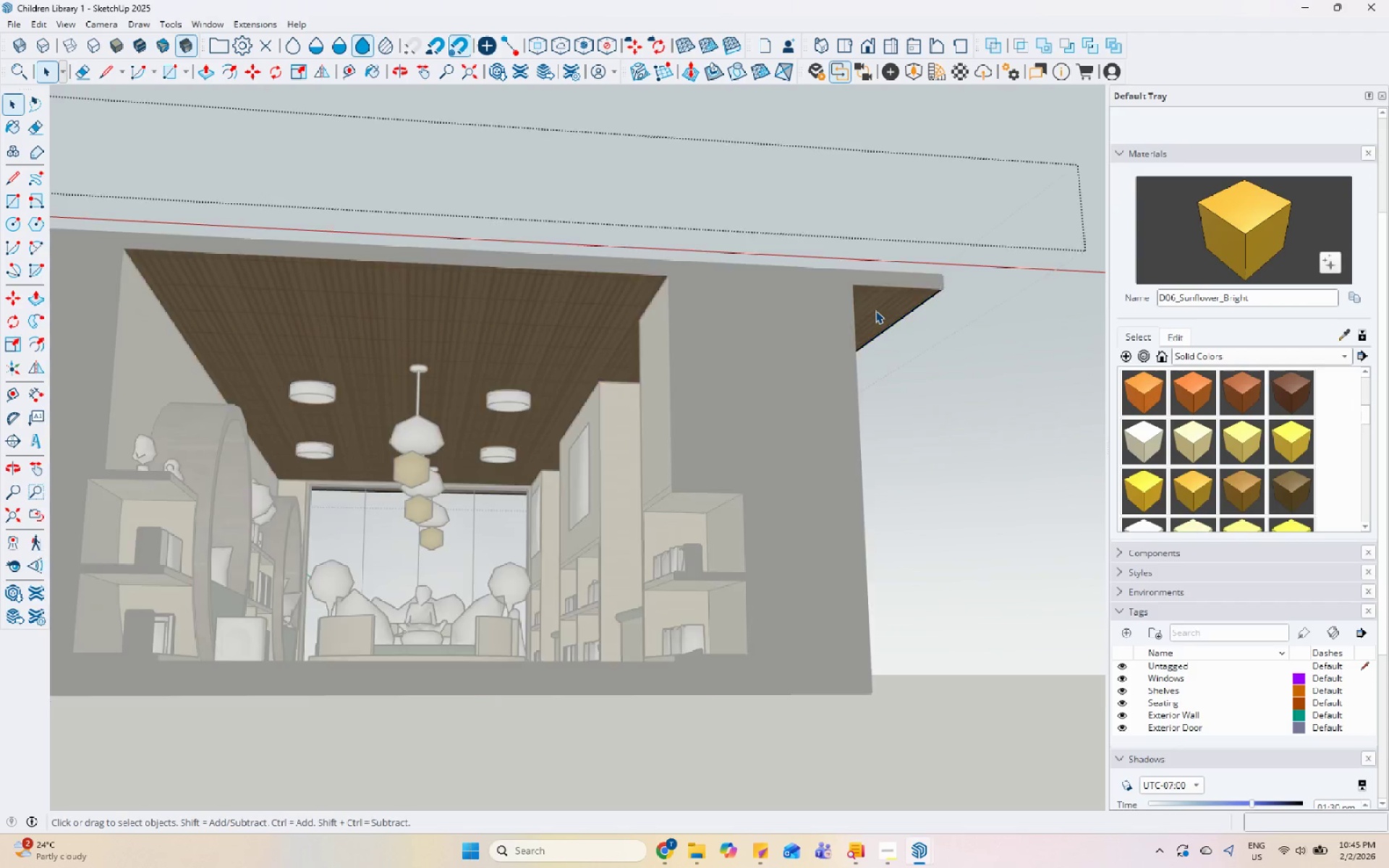 
triple_click([875, 310])
 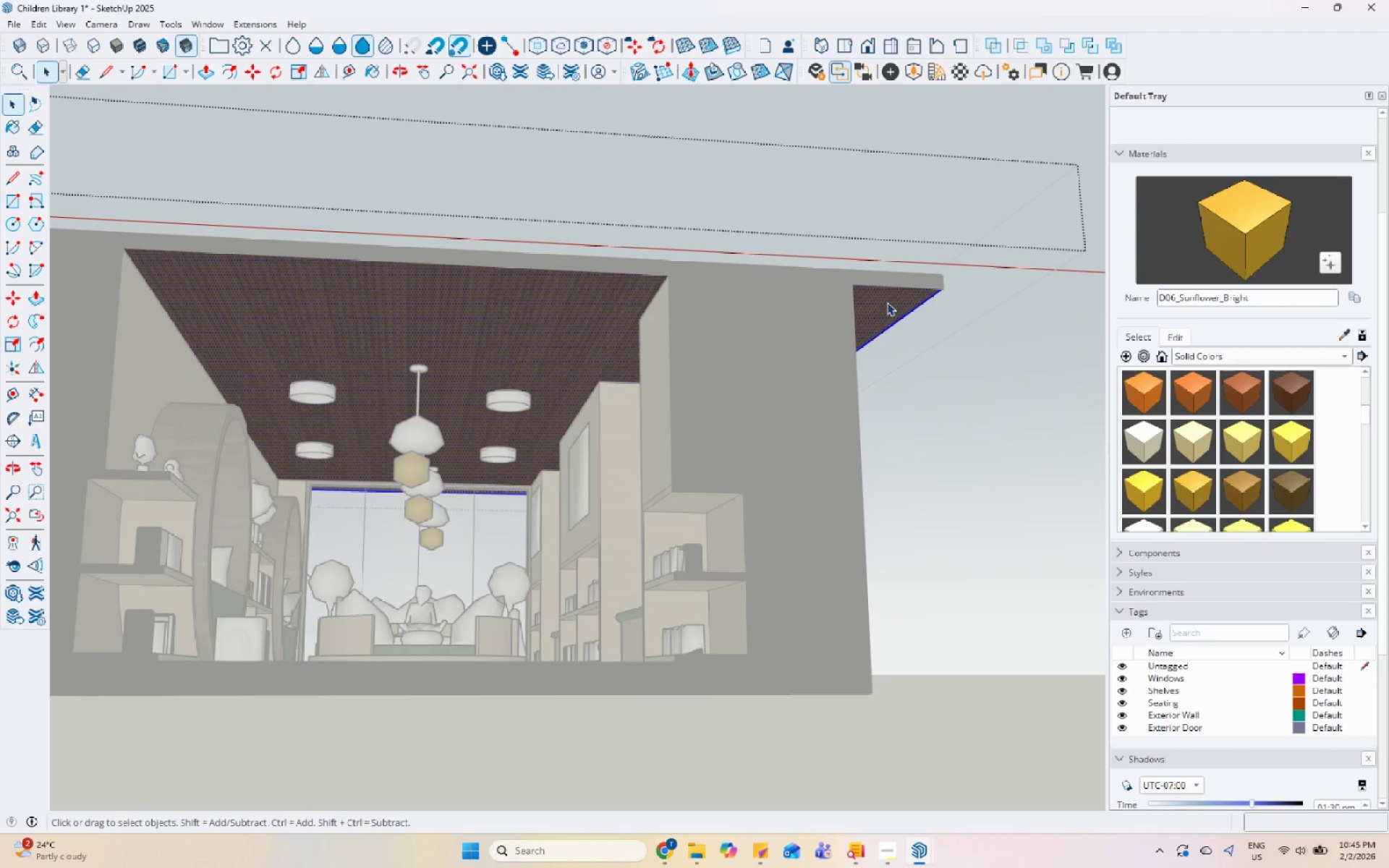 
key(Escape)
 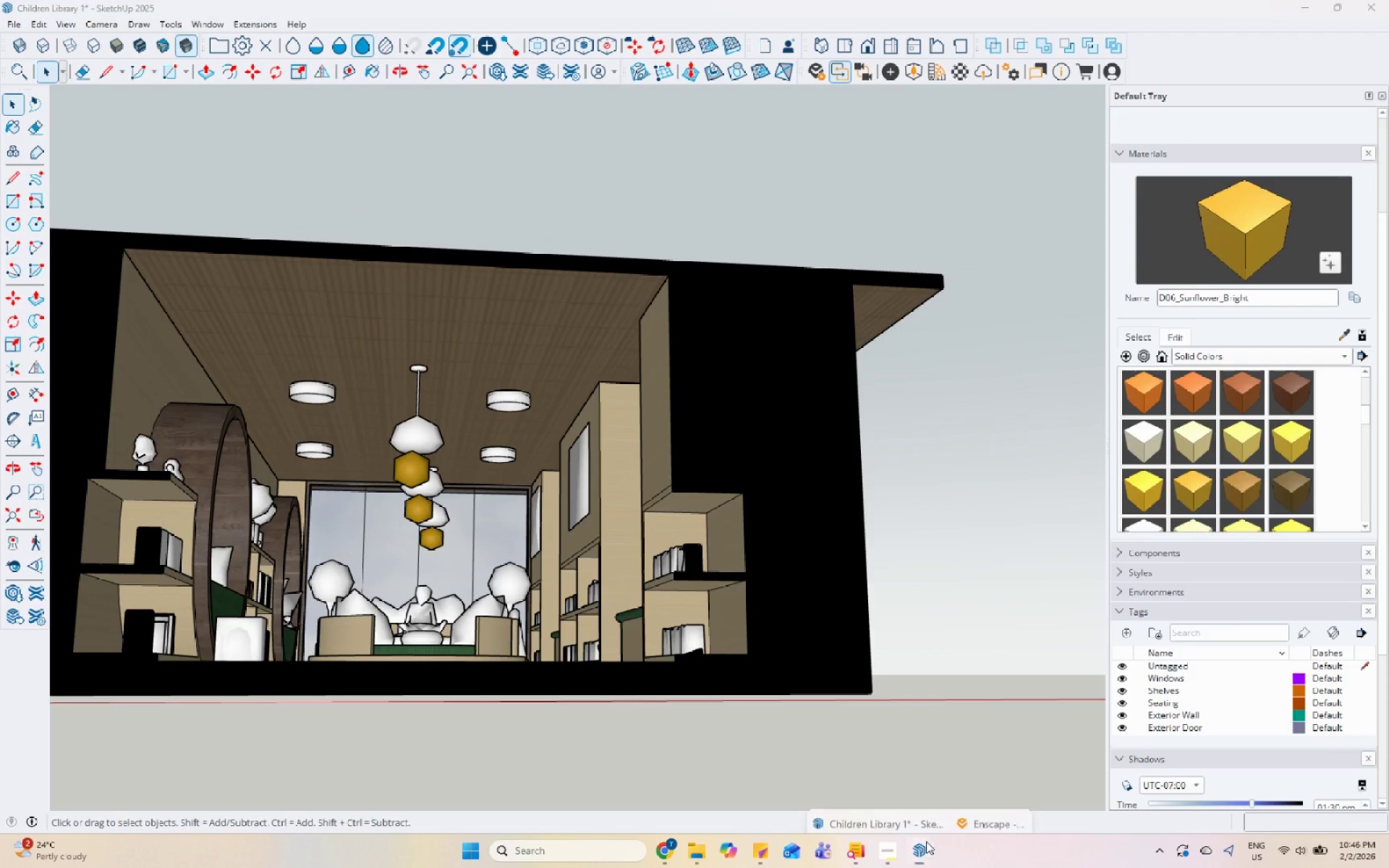 
double_click([989, 784])
 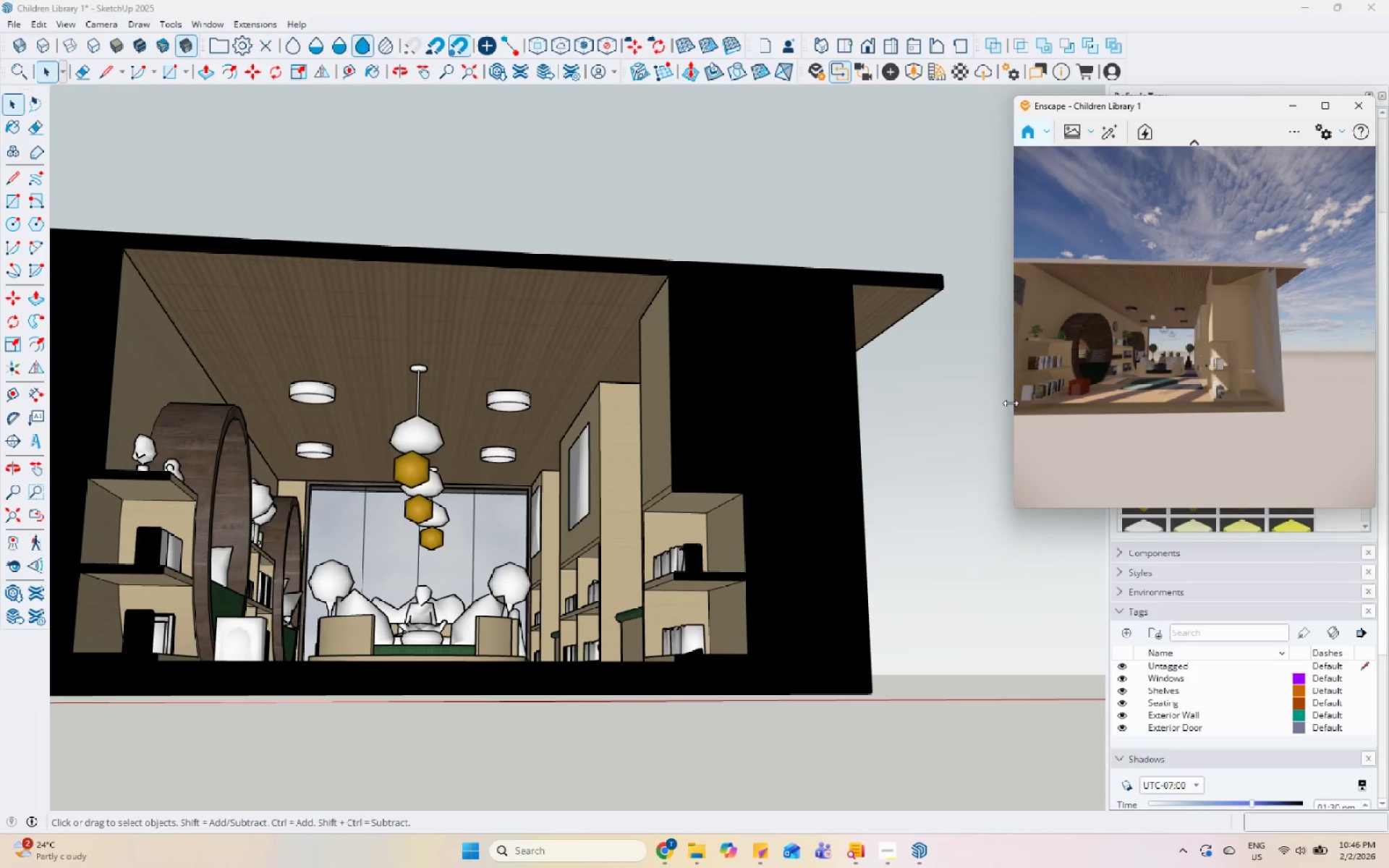 
scroll: coordinate [1108, 348], scroll_direction: up, amount: 8.0
 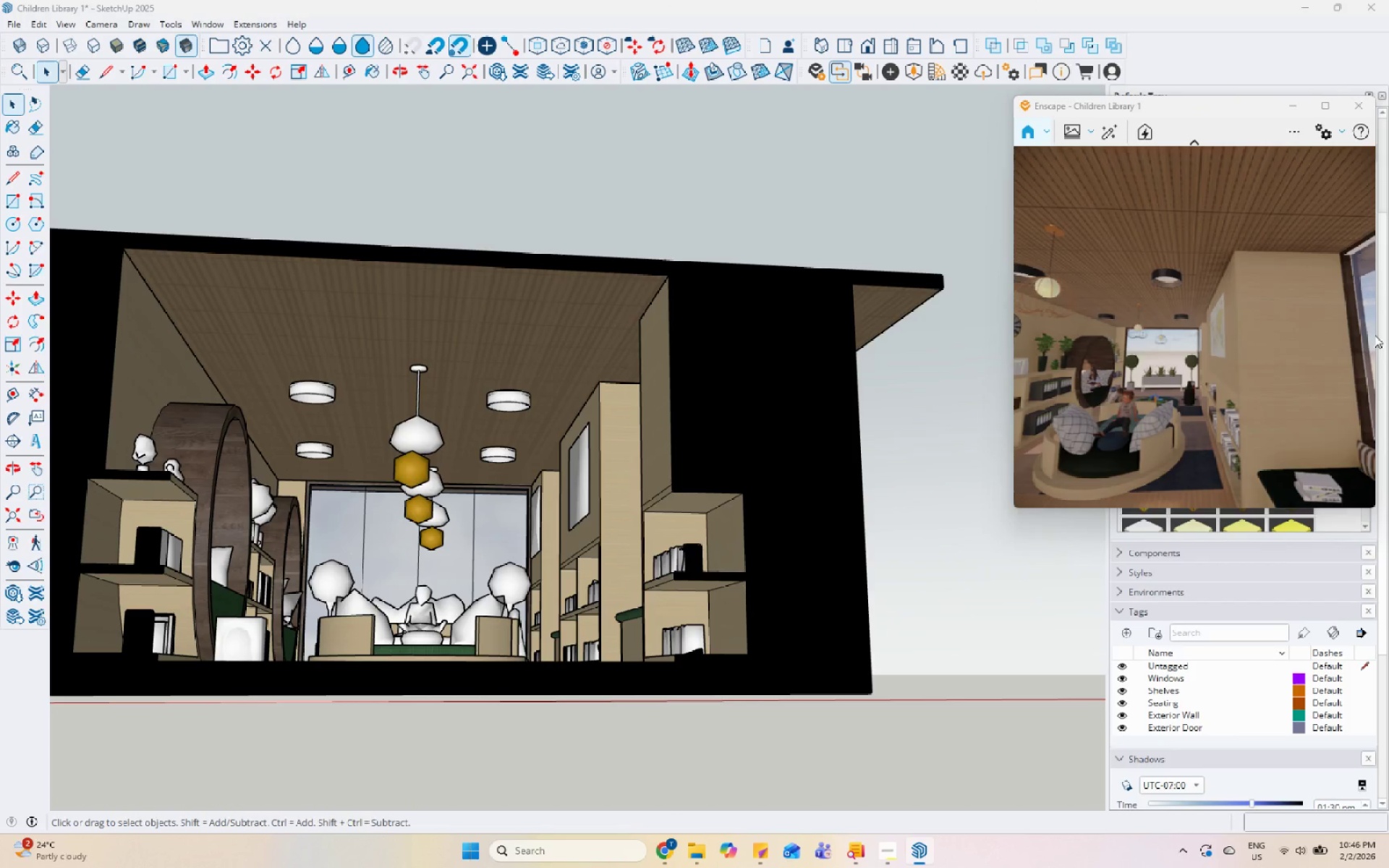 
scroll: coordinate [1014, 353], scroll_direction: down, amount: 13.0
 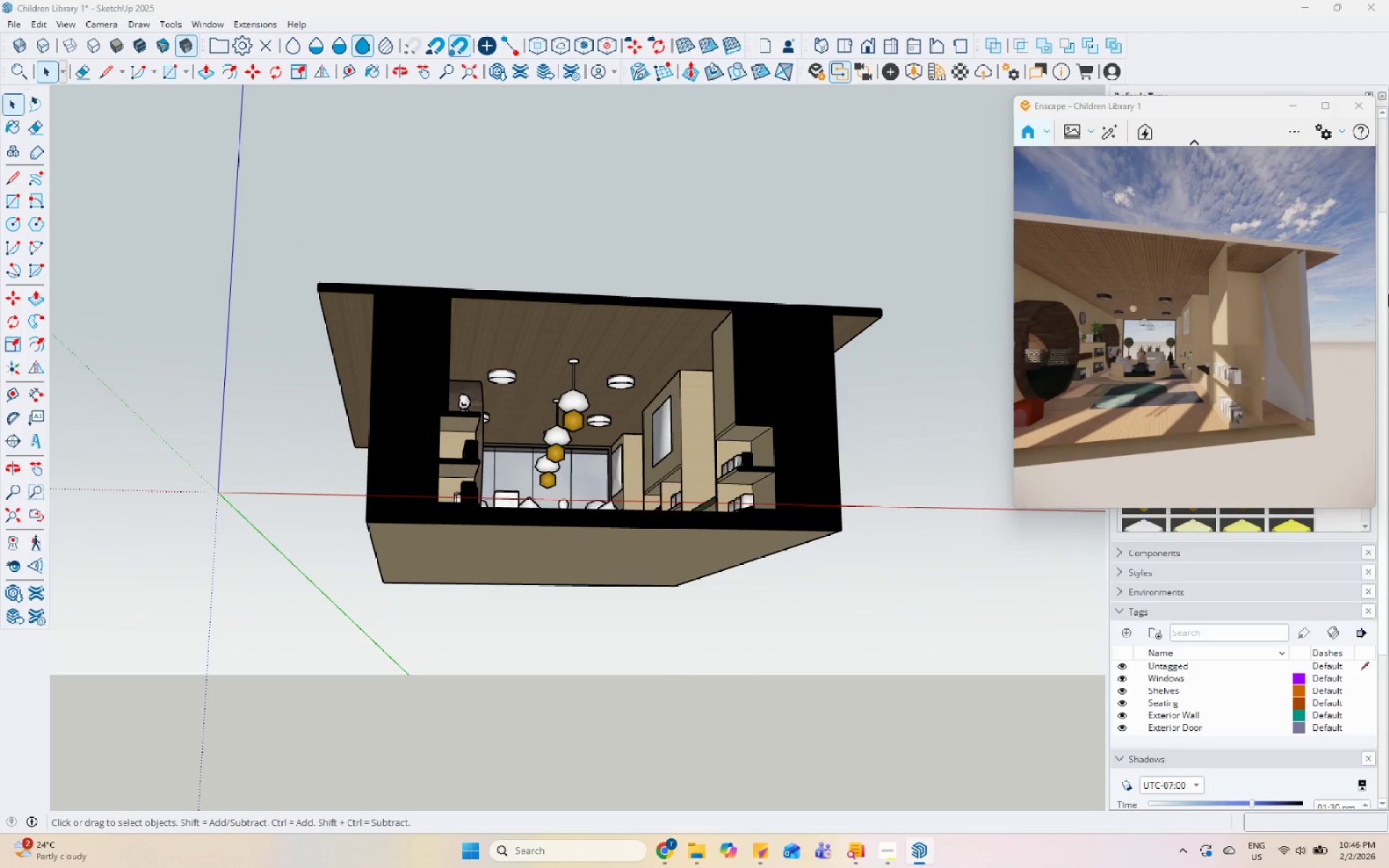 
scroll: coordinate [1058, 281], scroll_direction: up, amount: 1.0
 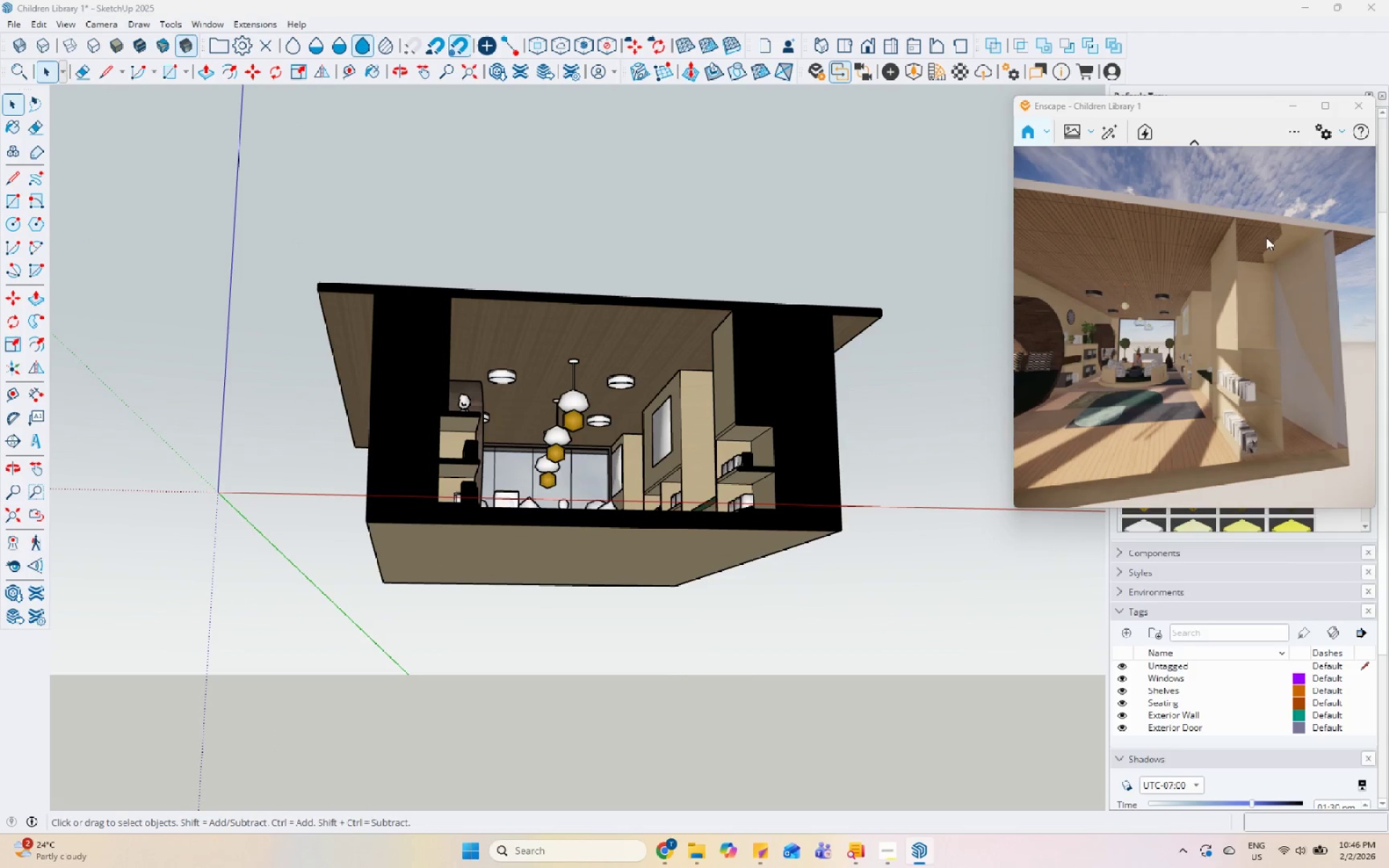 
double_click([1266, 237])
 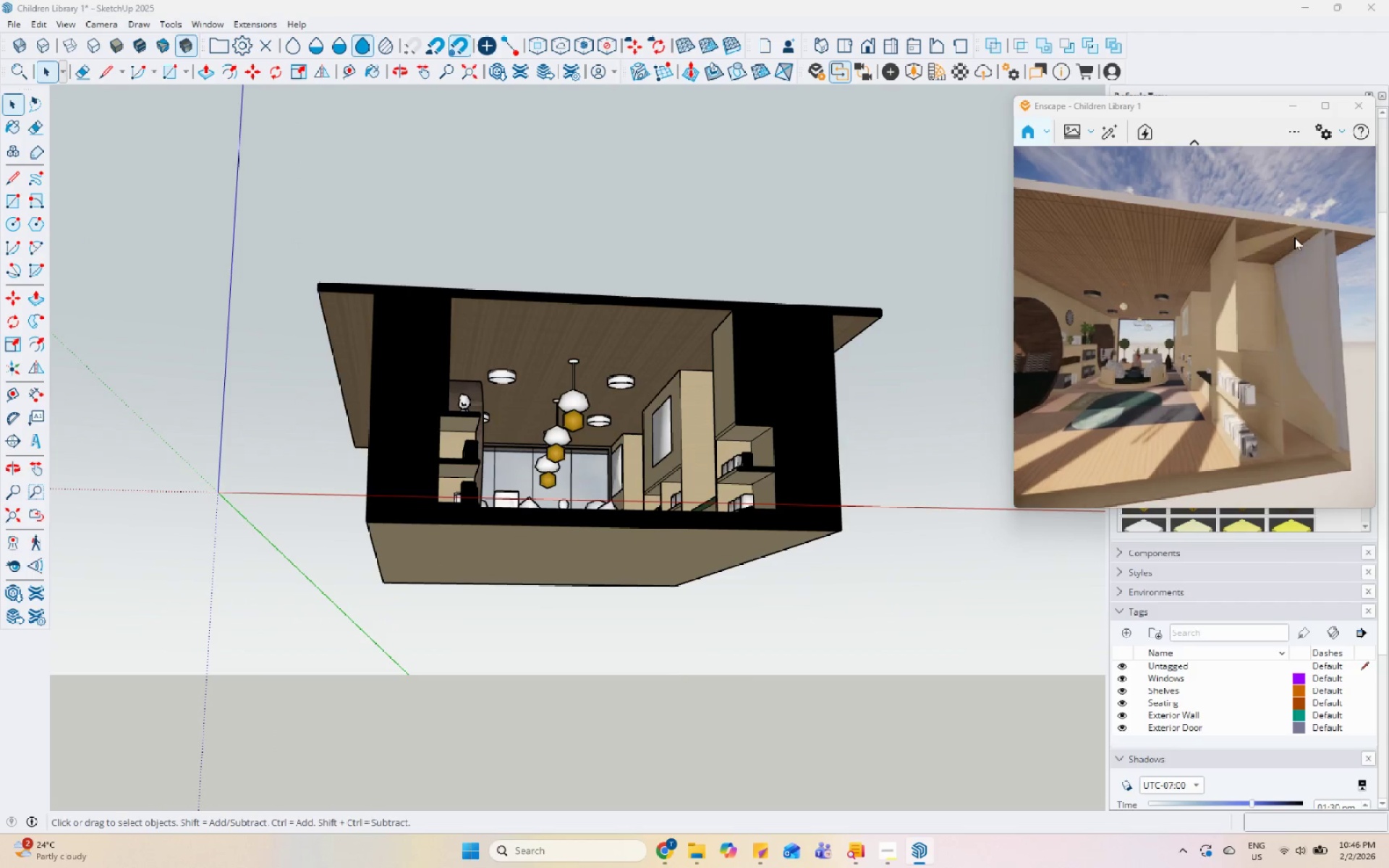 
triple_click([1298, 237])
 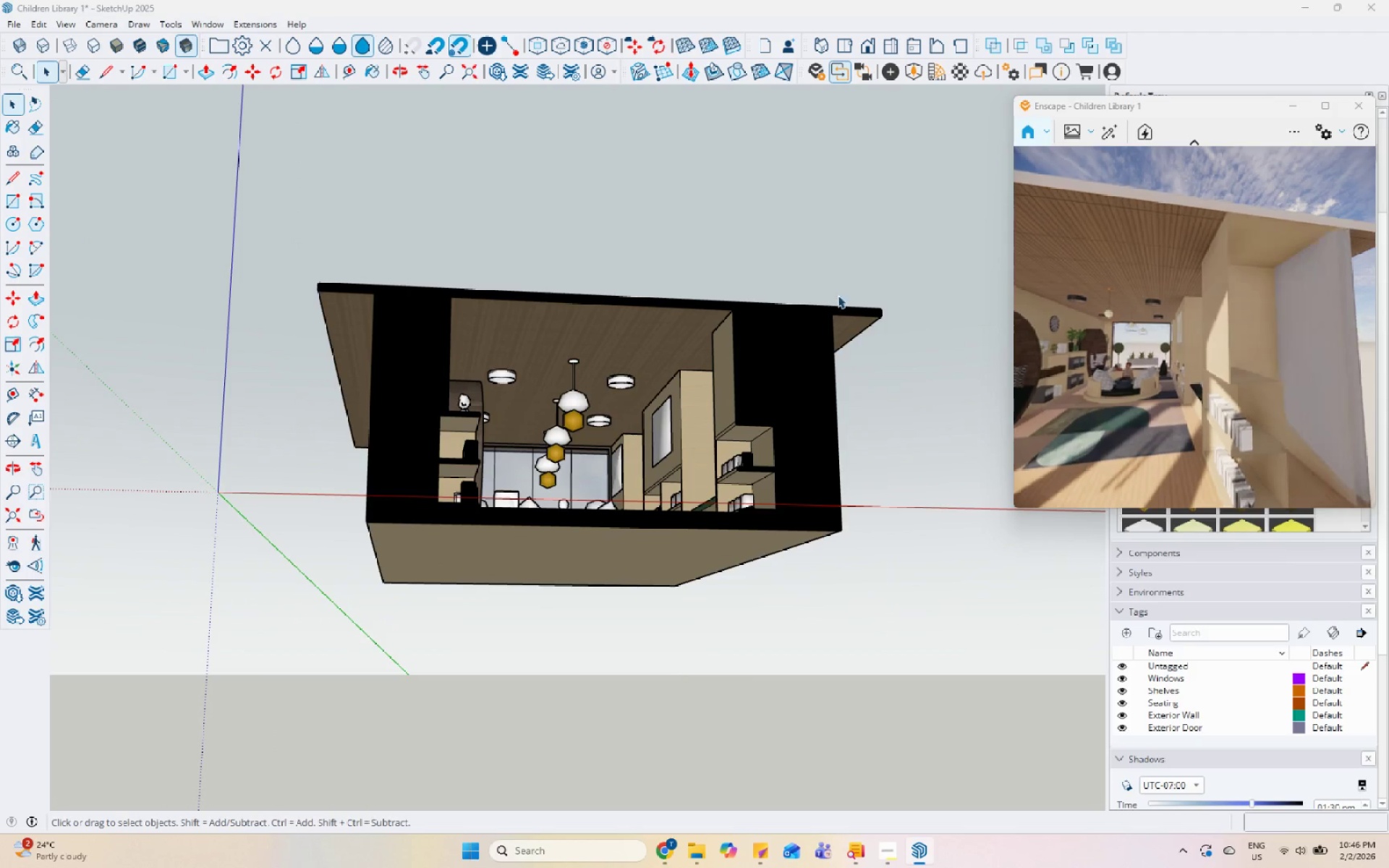 
scroll: coordinate [739, 357], scroll_direction: up, amount: 7.0
 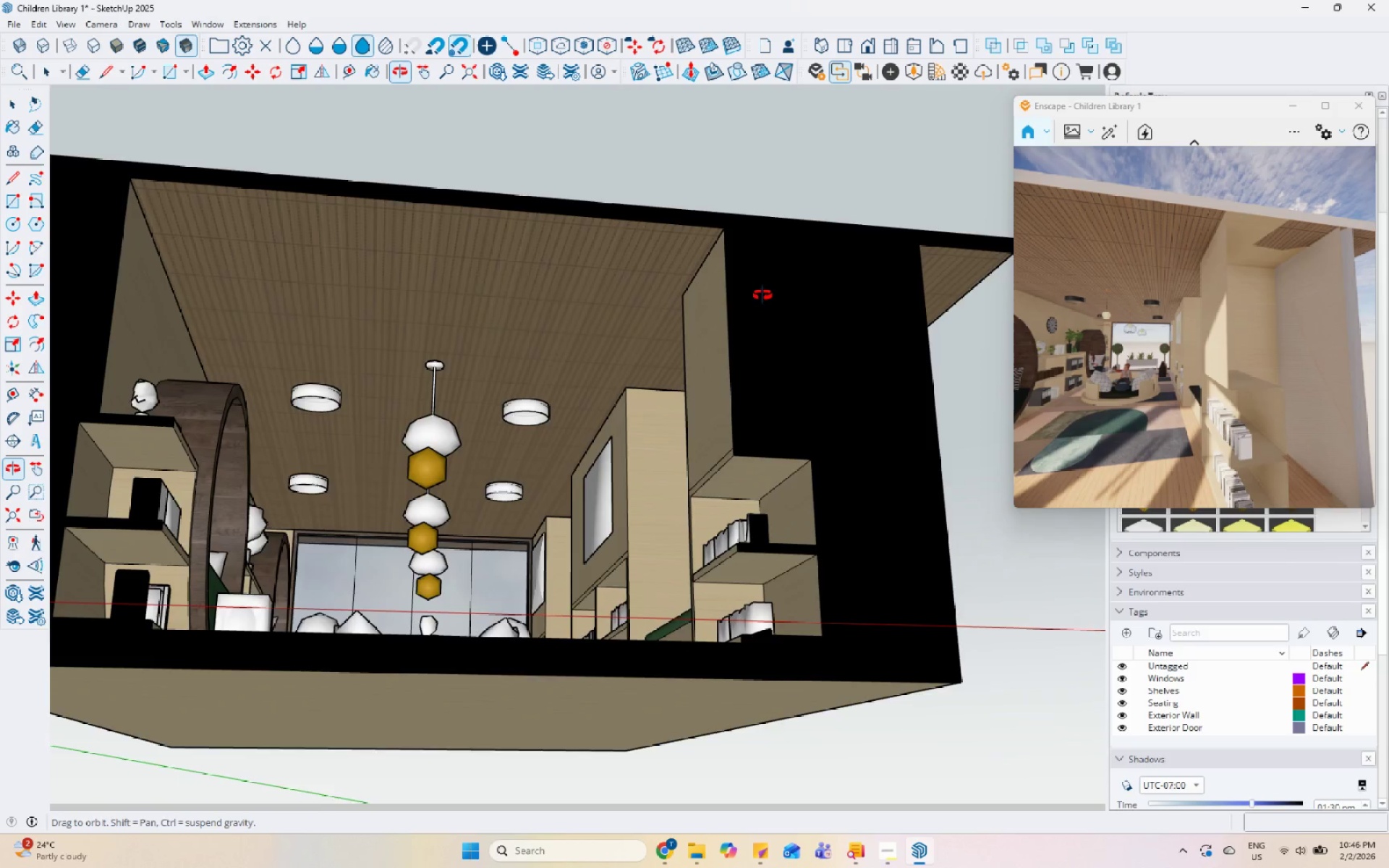 
scroll: coordinate [733, 299], scroll_direction: down, amount: 1.0
 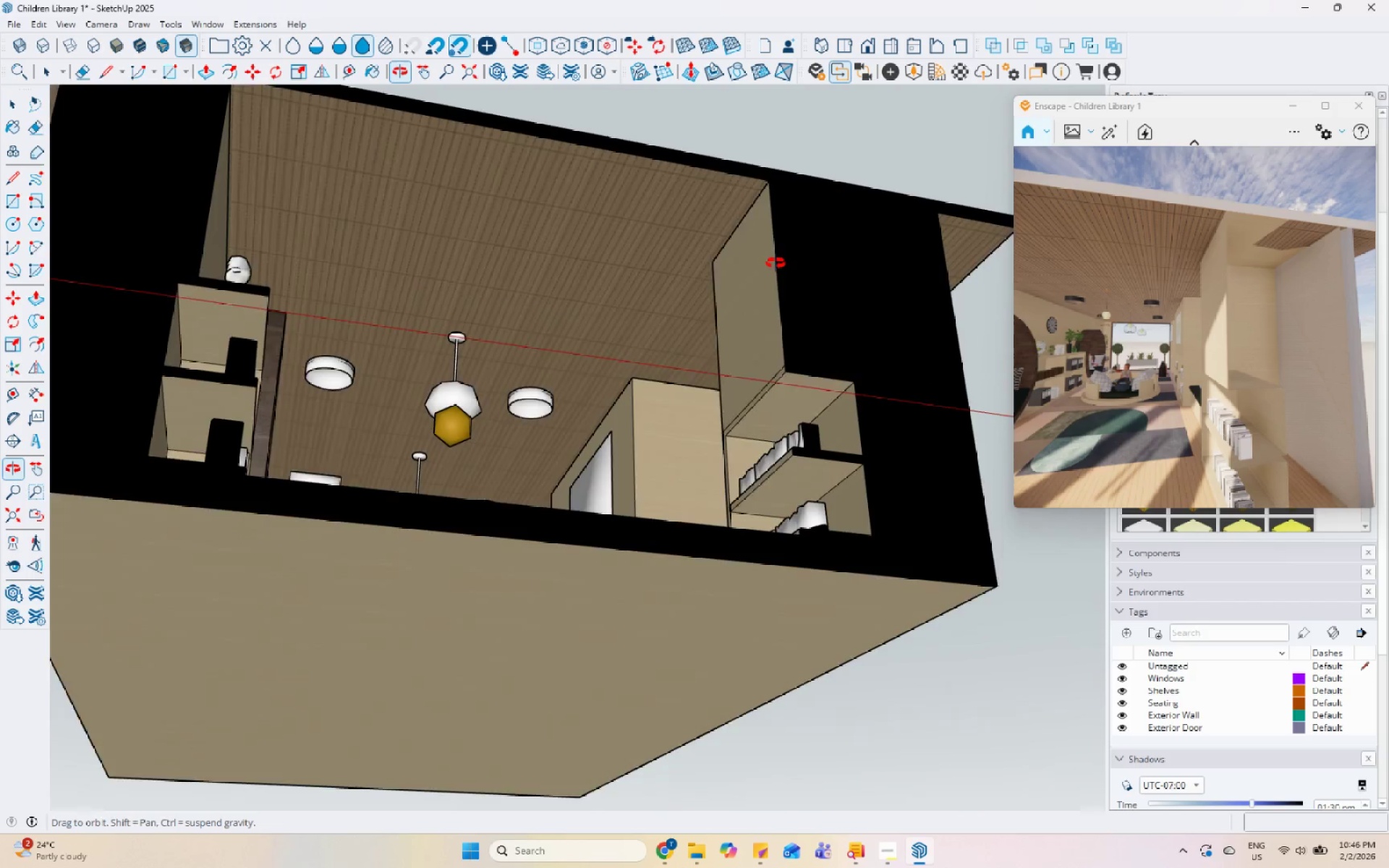 
scroll: coordinate [806, 200], scroll_direction: up, amount: 5.0
 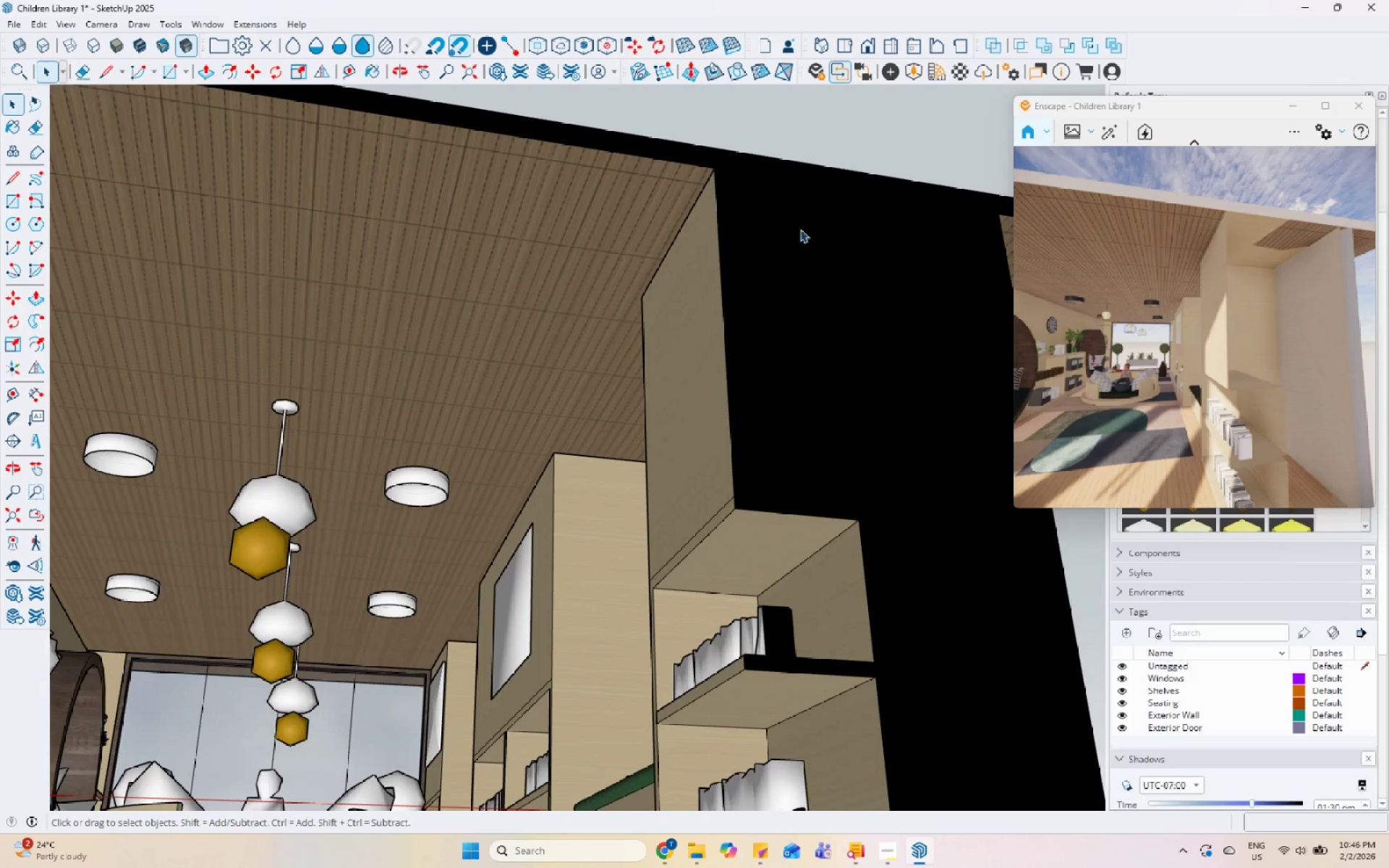 
scroll: coordinate [806, 321], scroll_direction: down, amount: 10.0
 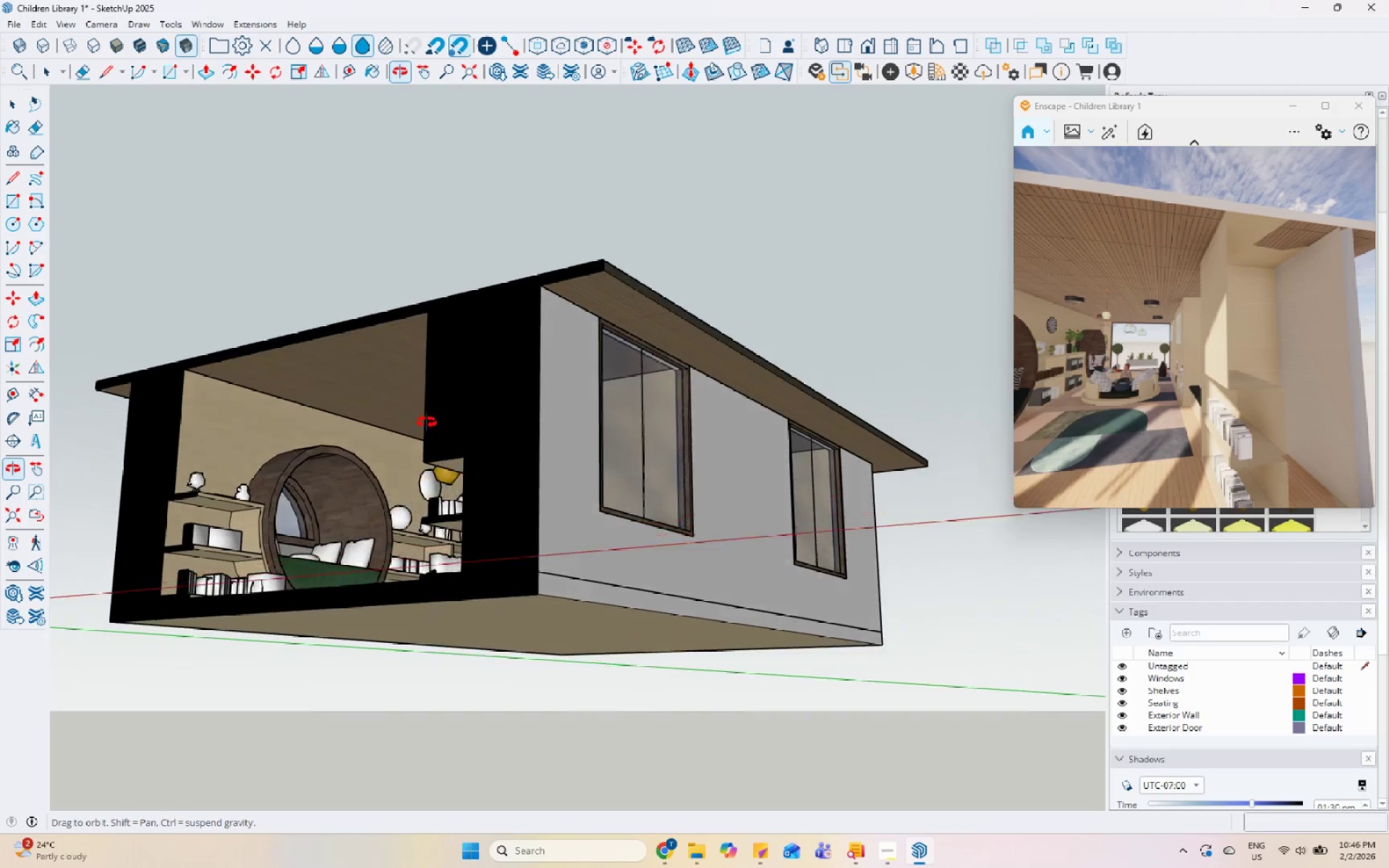 
scroll: coordinate [650, 333], scroll_direction: up, amount: 12.0
 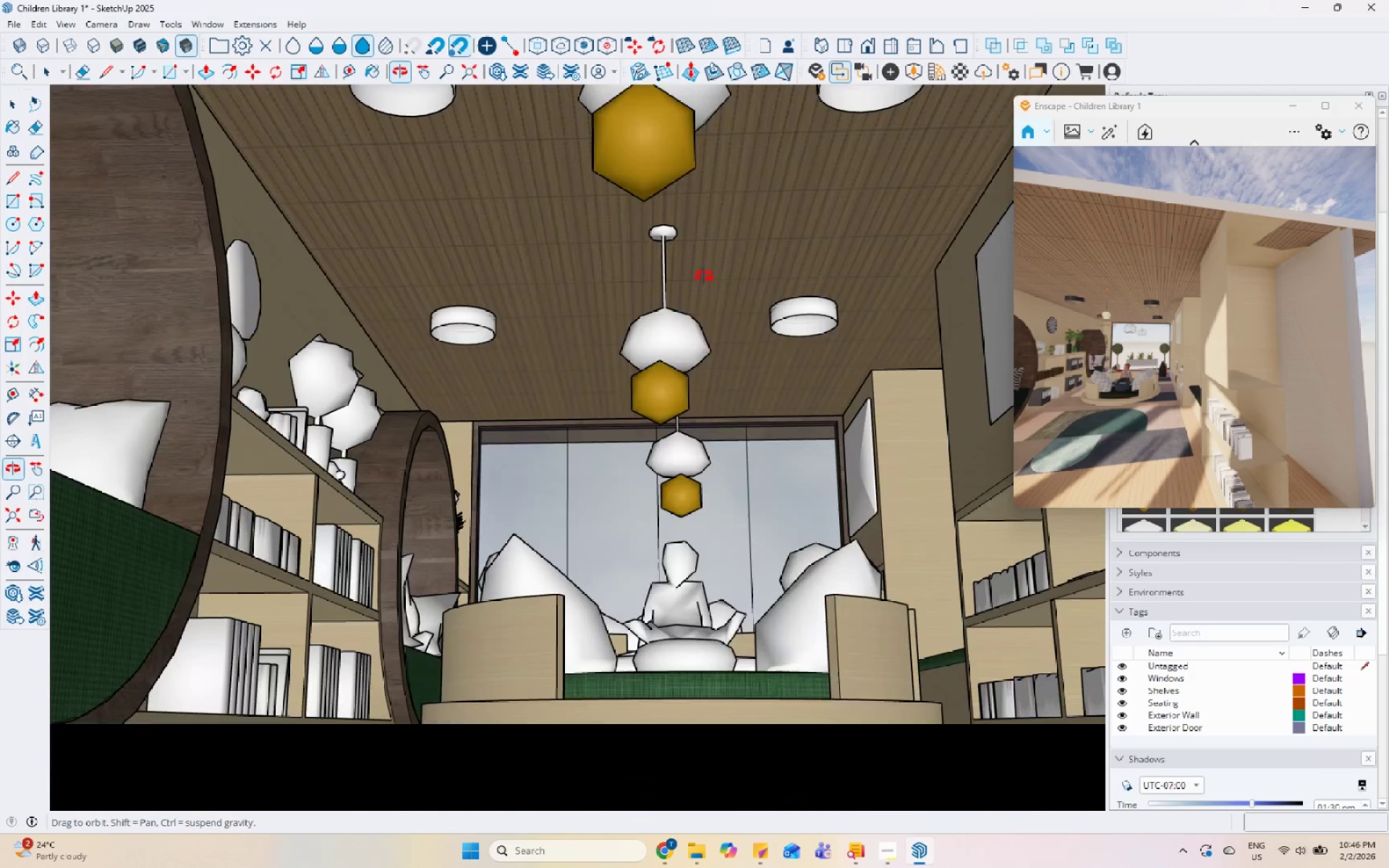 
scroll: coordinate [703, 284], scroll_direction: down, amount: 1.0
 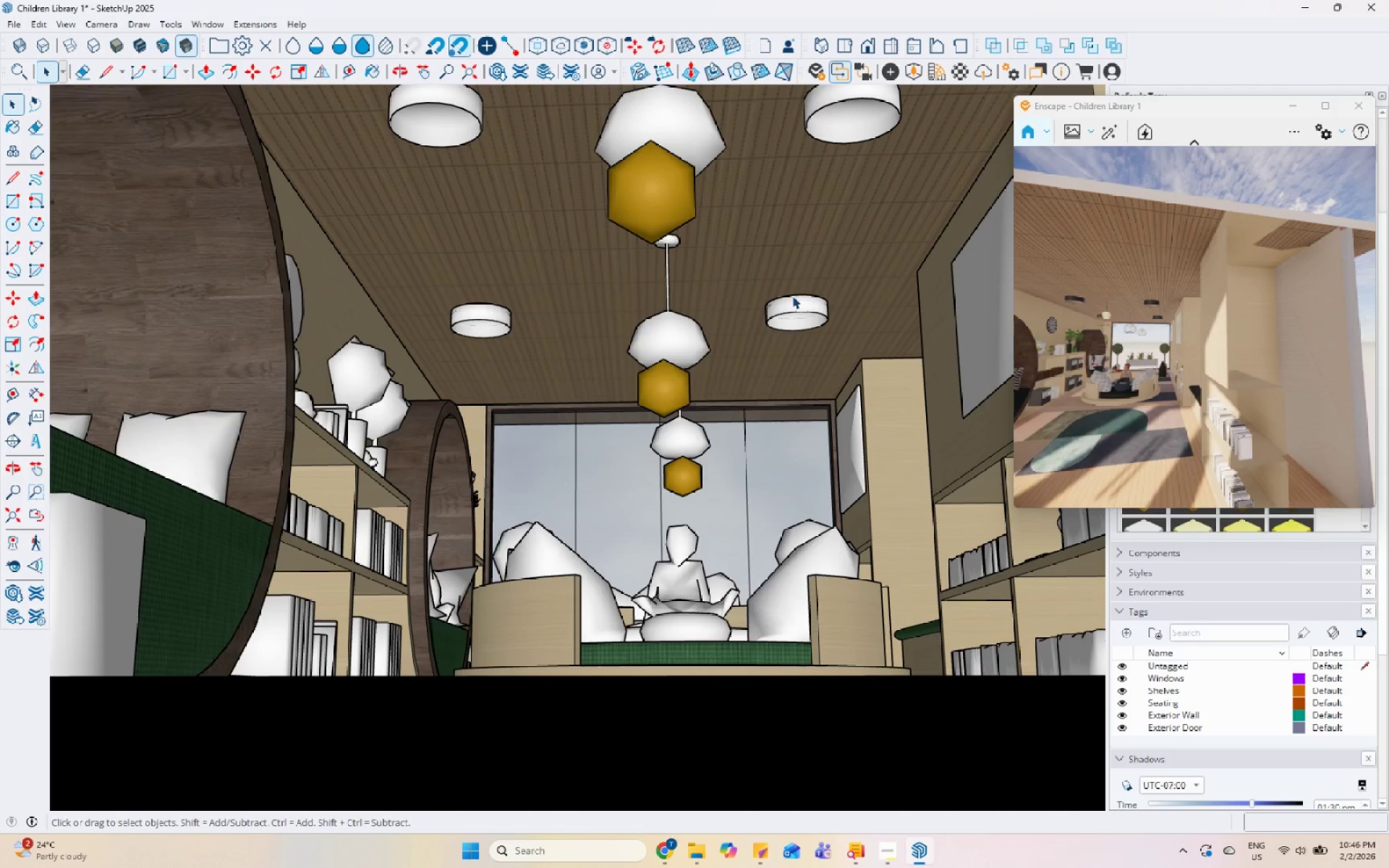 
scroll: coordinate [1122, 317], scroll_direction: up, amount: 5.0
 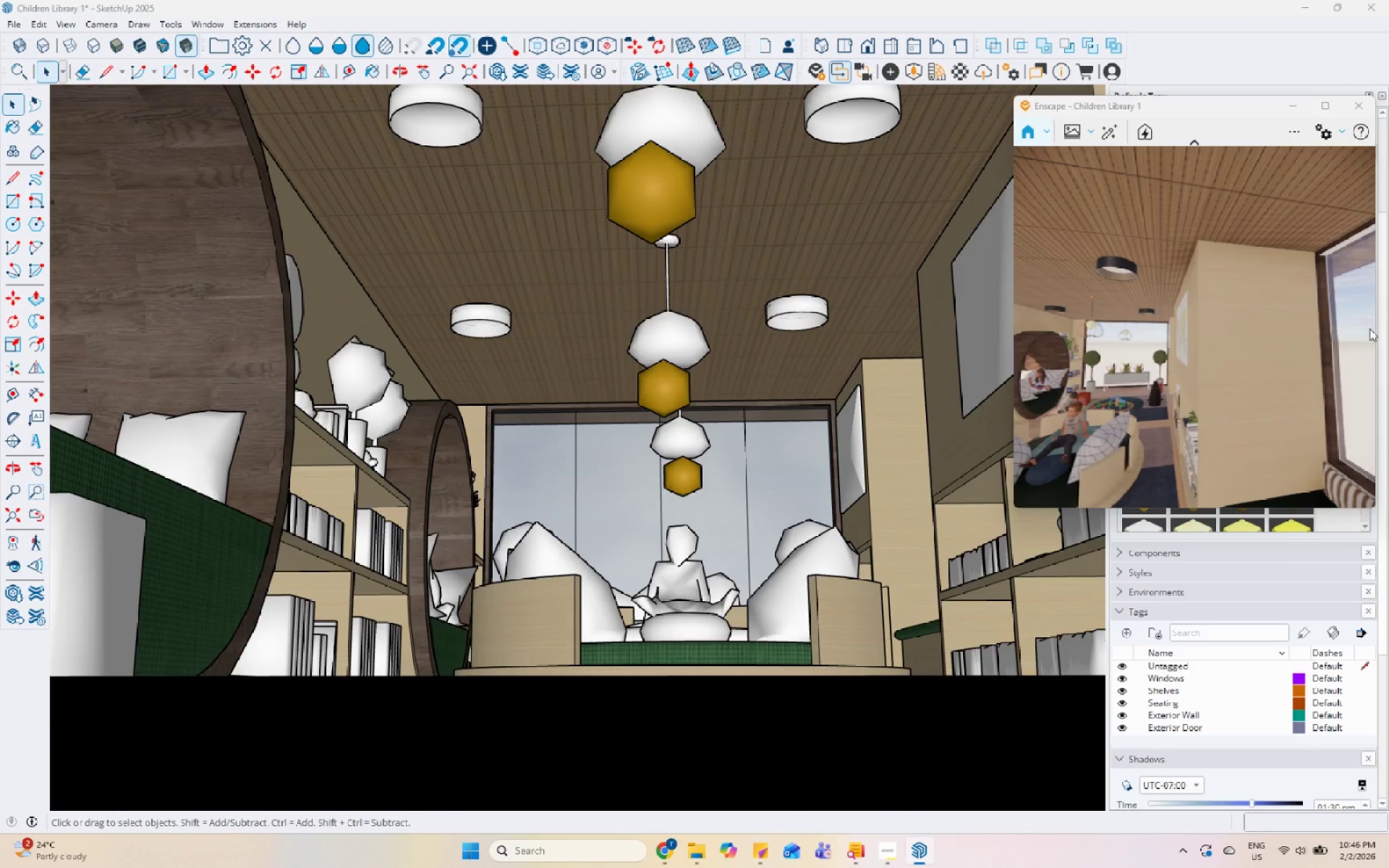 
scroll: coordinate [763, 343], scroll_direction: down, amount: 7.0
 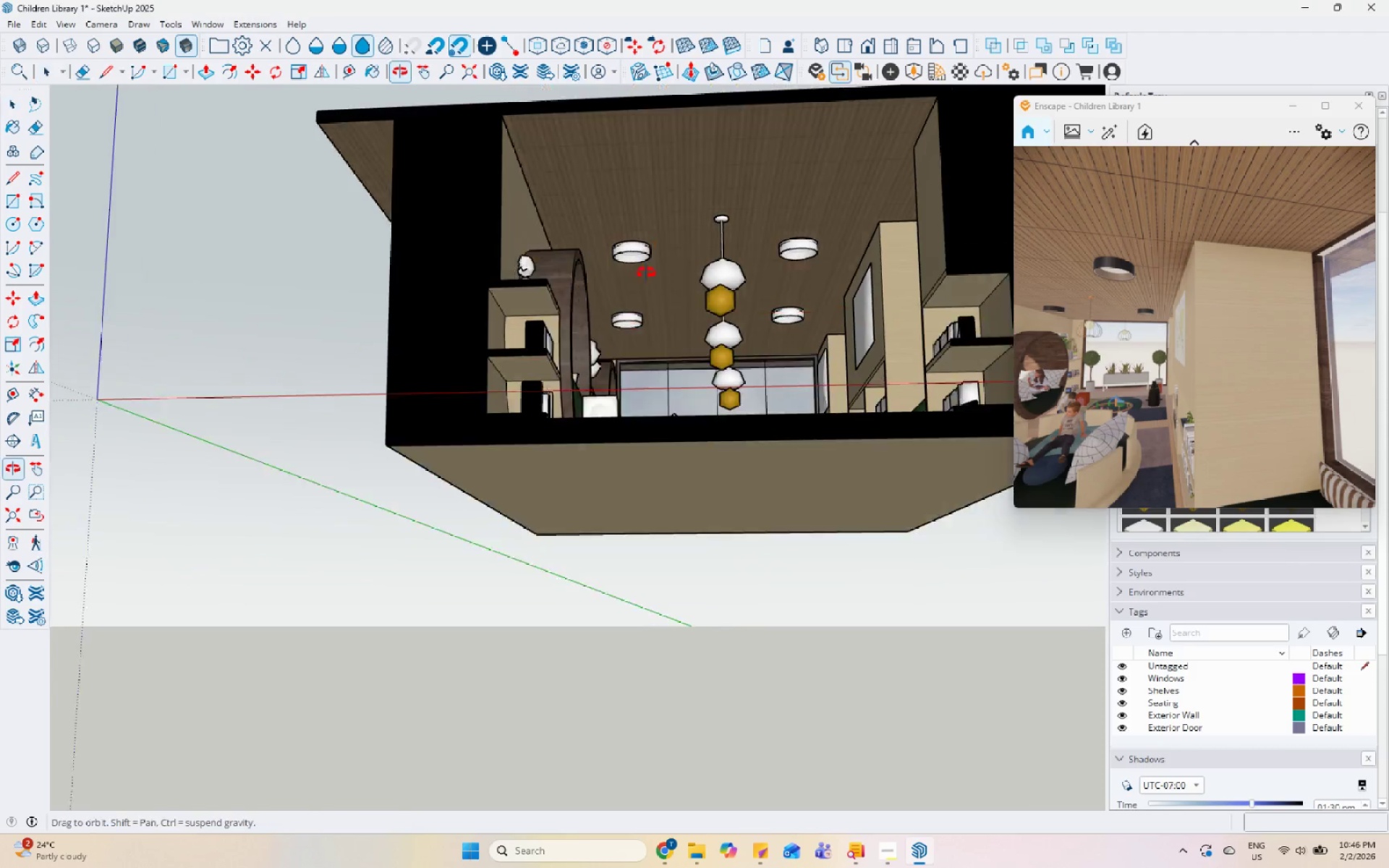 
scroll: coordinate [636, 273], scroll_direction: up, amount: 1.0
 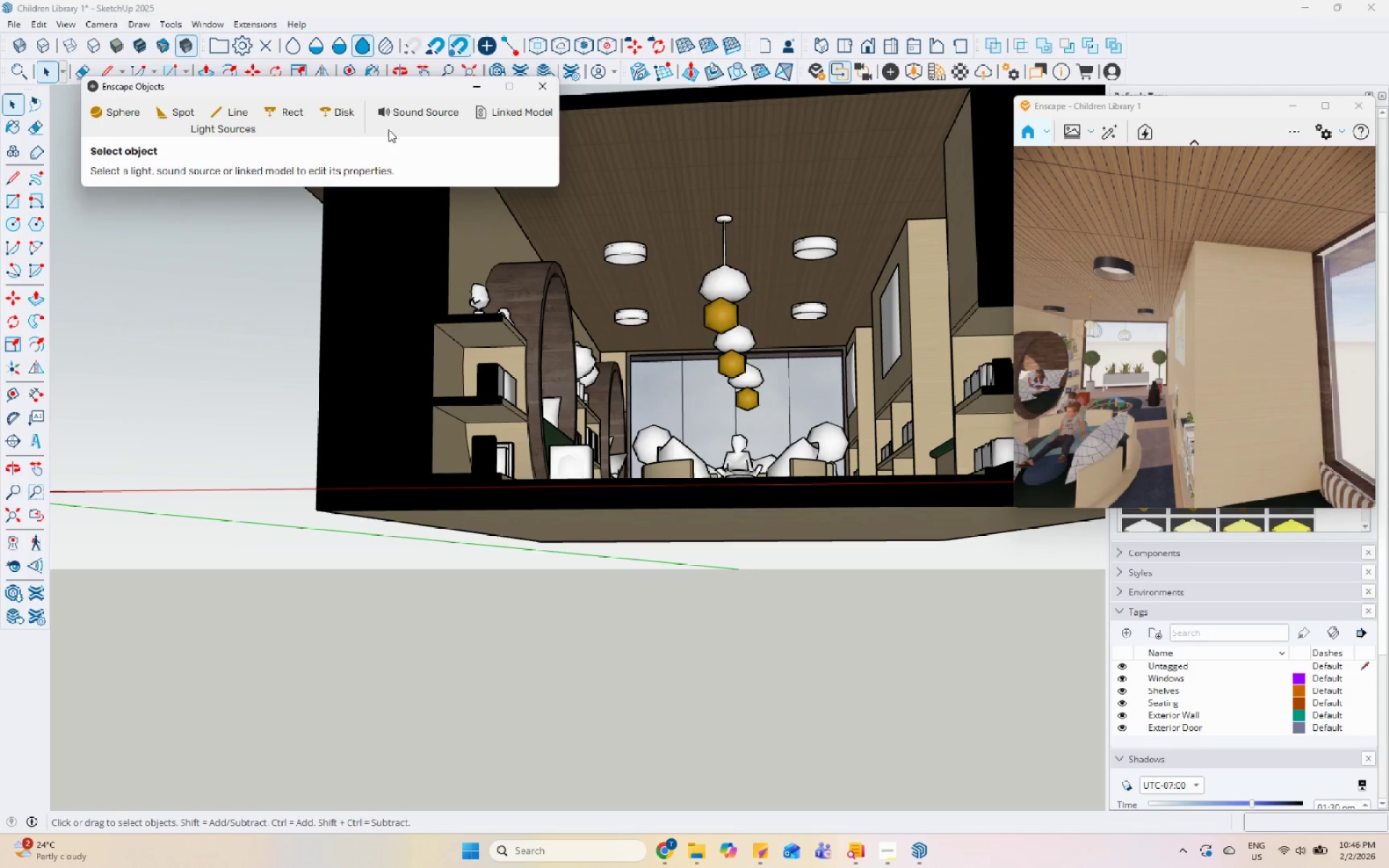 
left_click([169, 114])
 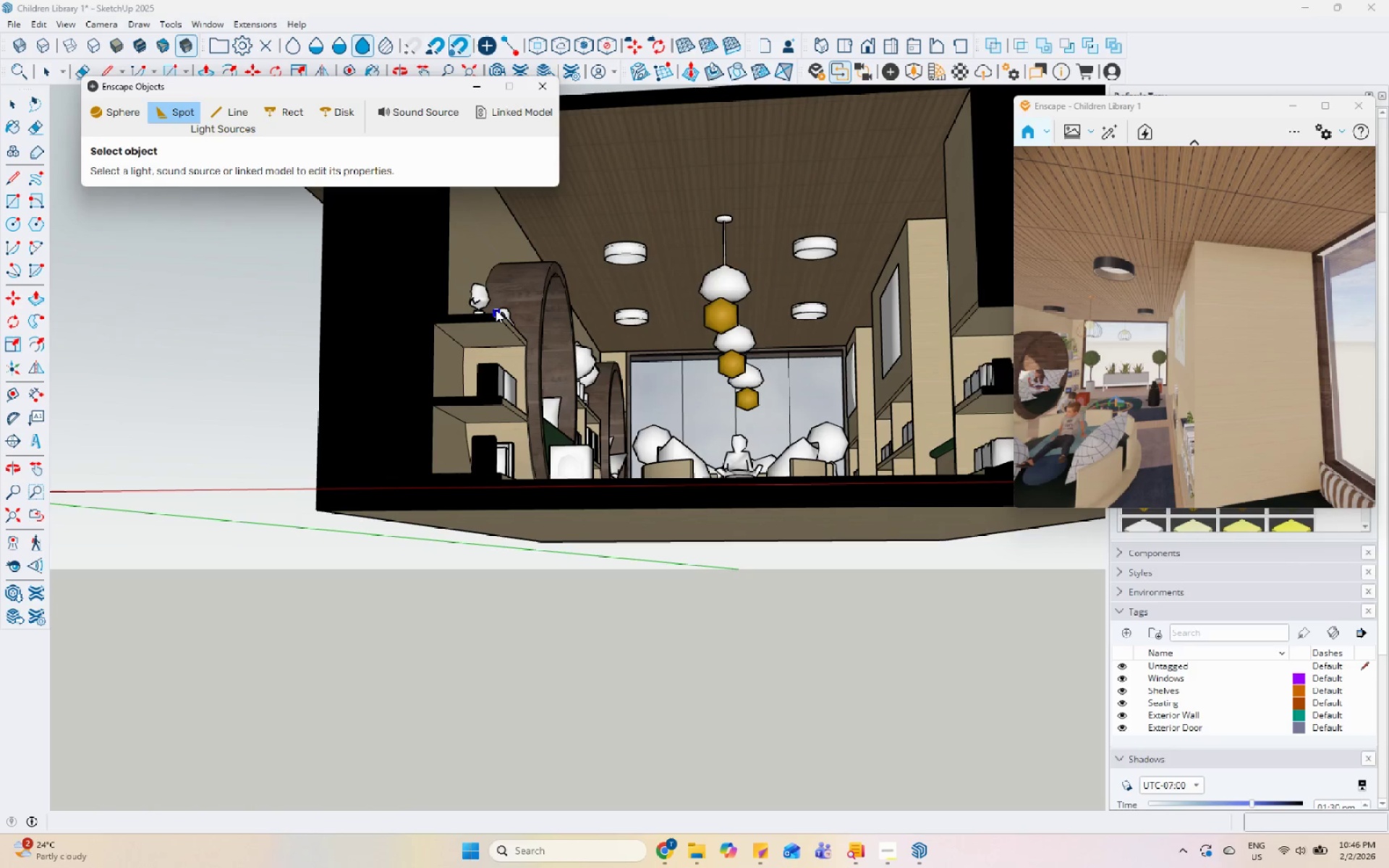 
scroll: coordinate [632, 224], scroll_direction: up, amount: 10.0
 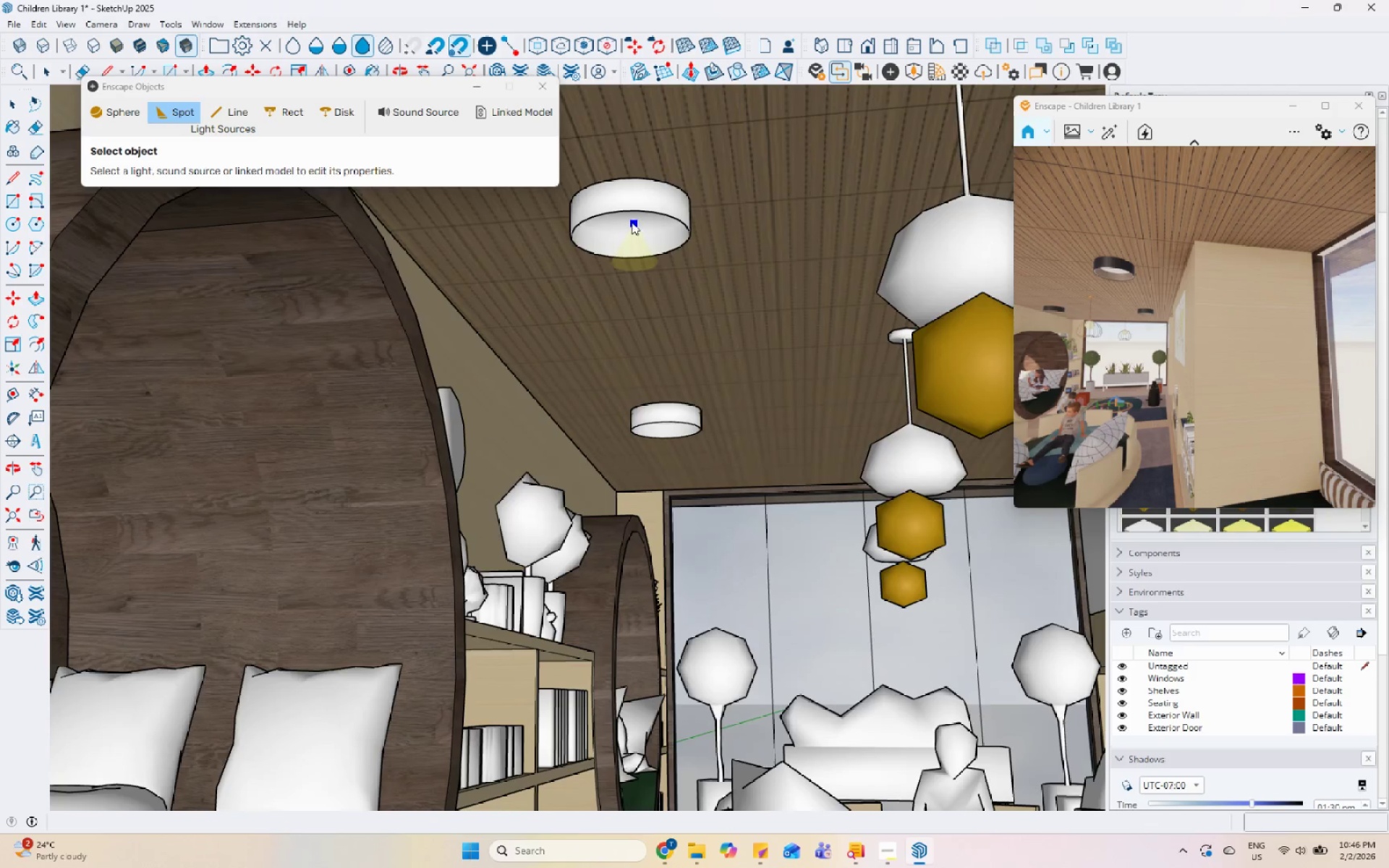 
left_click([632, 221])
 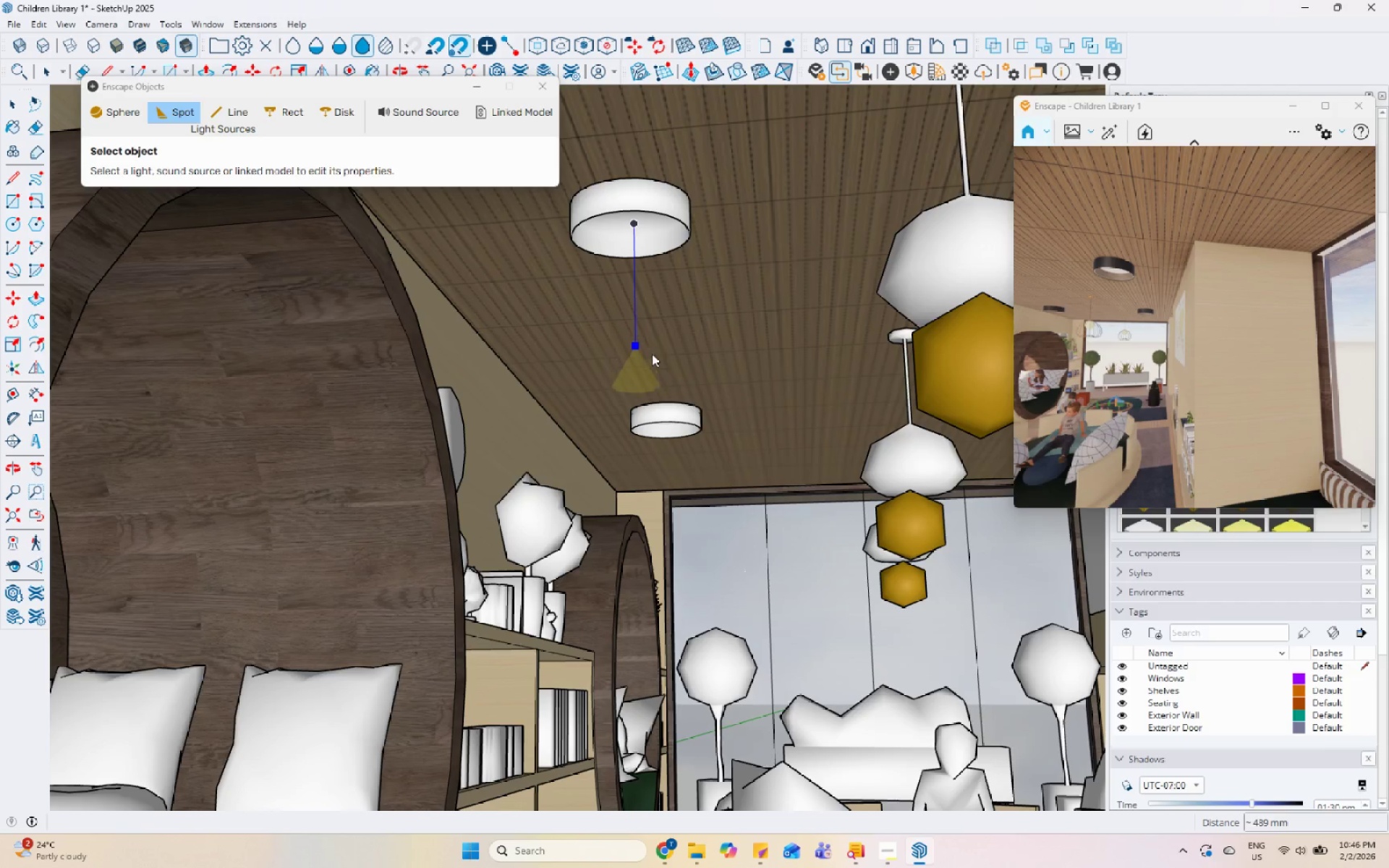 
scroll: coordinate [646, 344], scroll_direction: down, amount: 6.0
 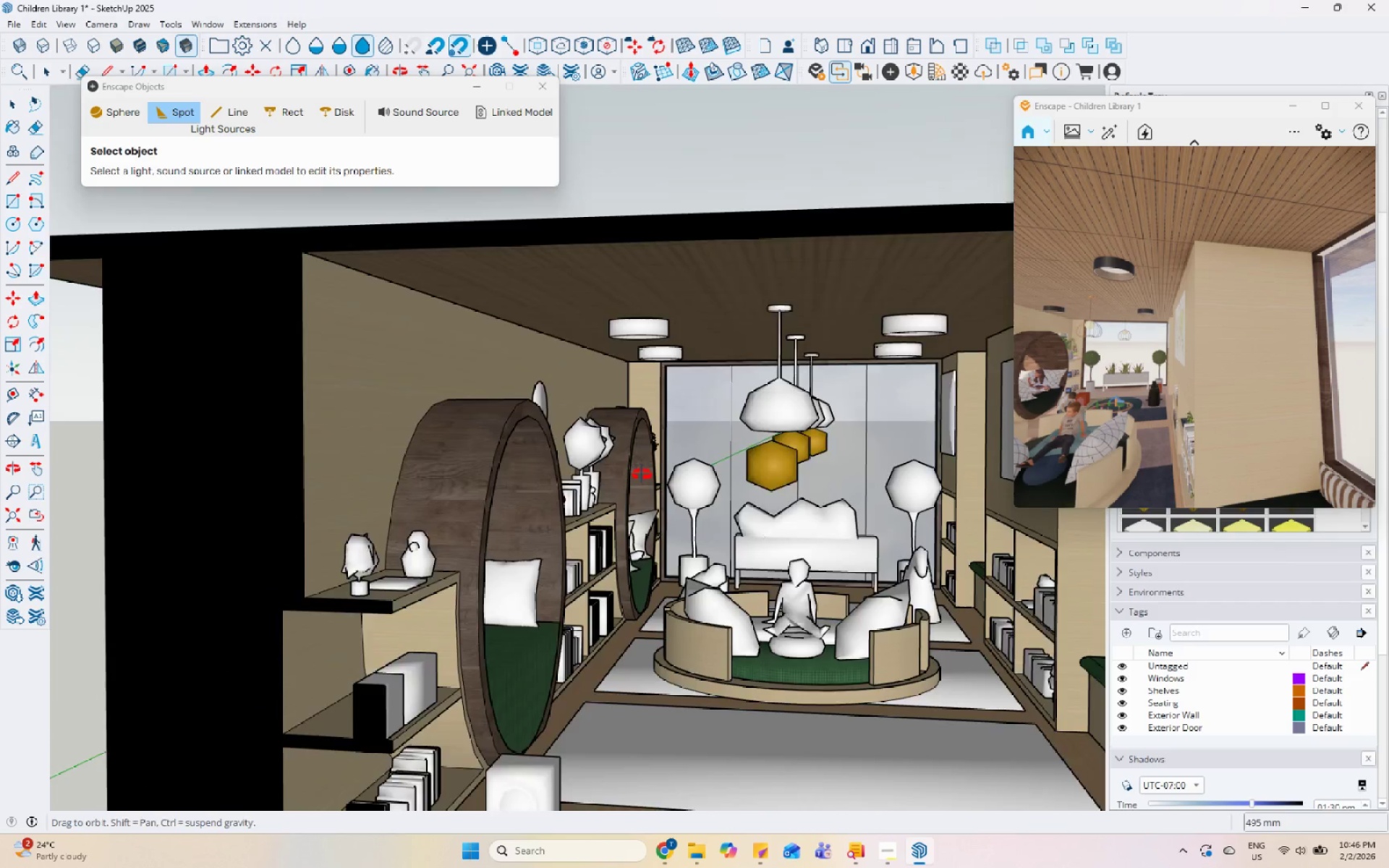 
scroll: coordinate [639, 502], scroll_direction: up, amount: 1.0
 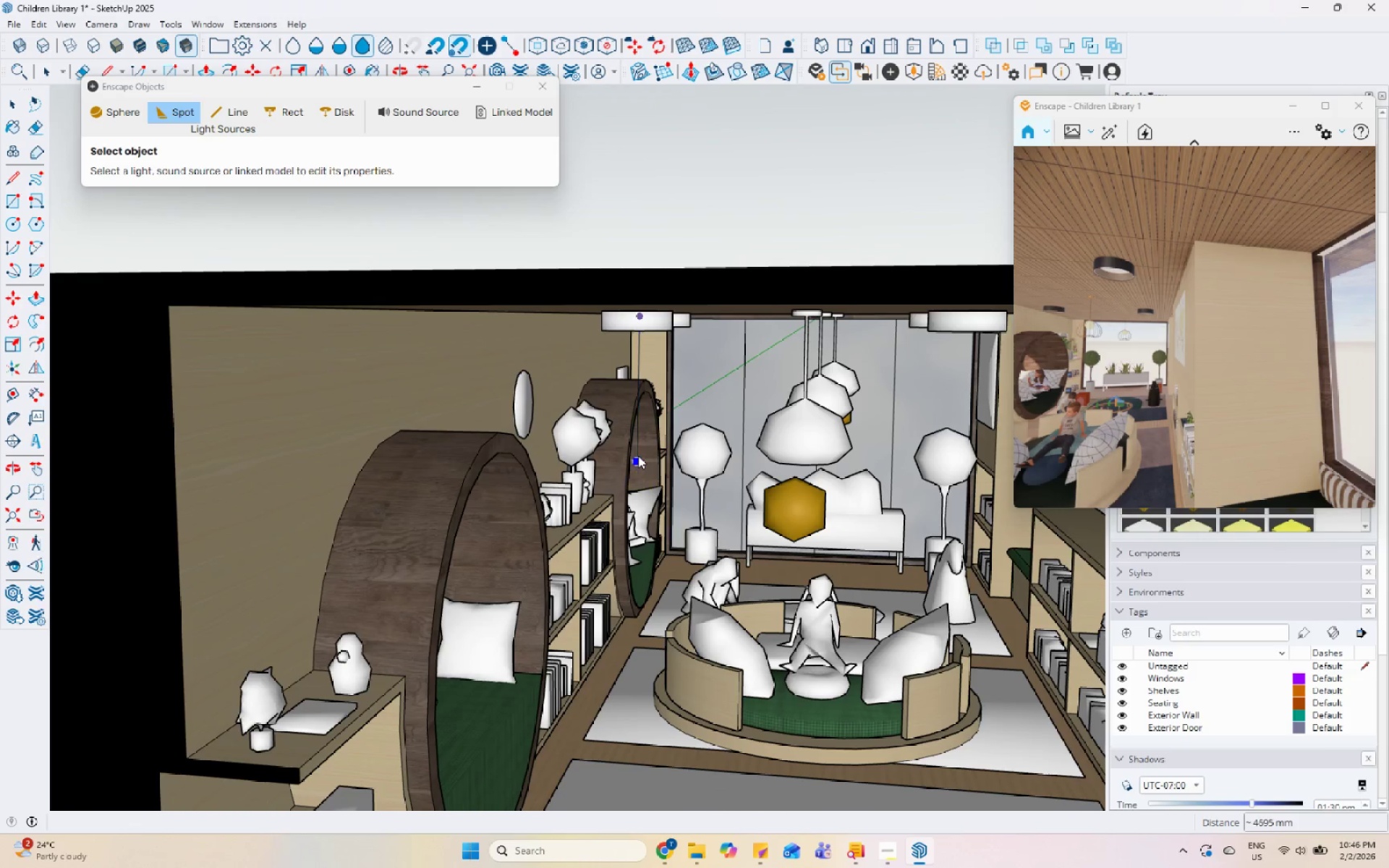 
left_click([641, 467])
 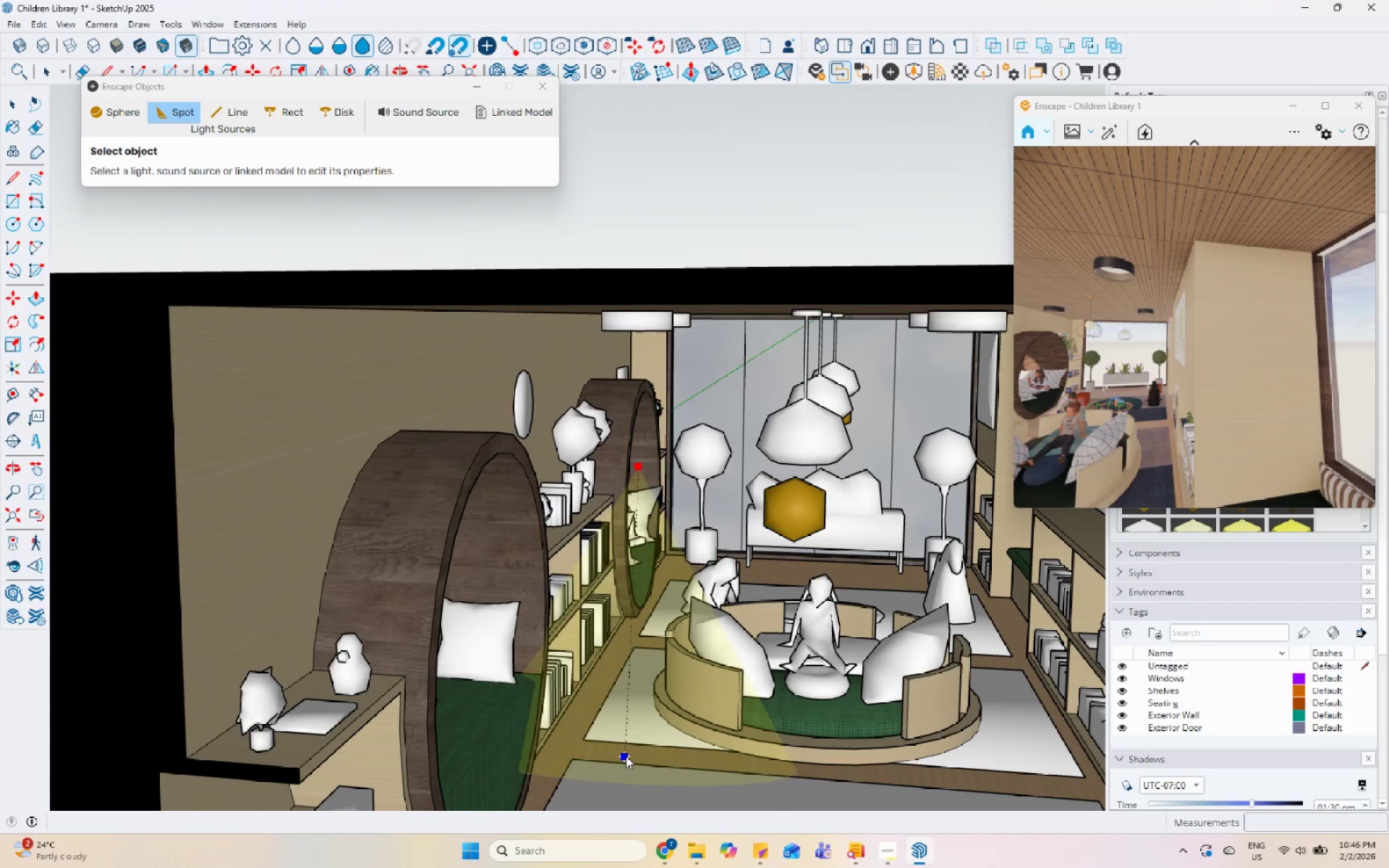 
left_click([636, 728])
 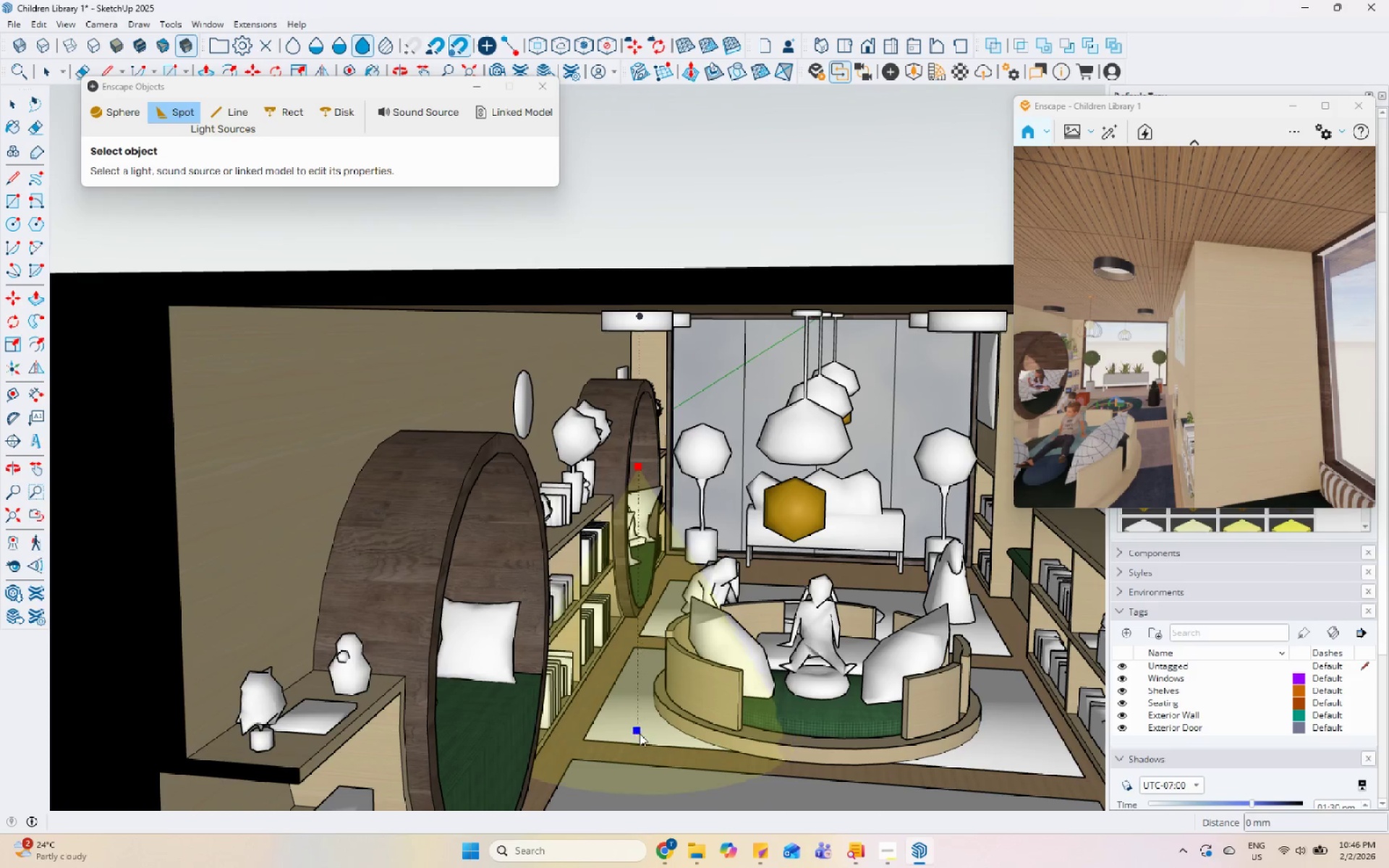 
left_click([637, 732])
 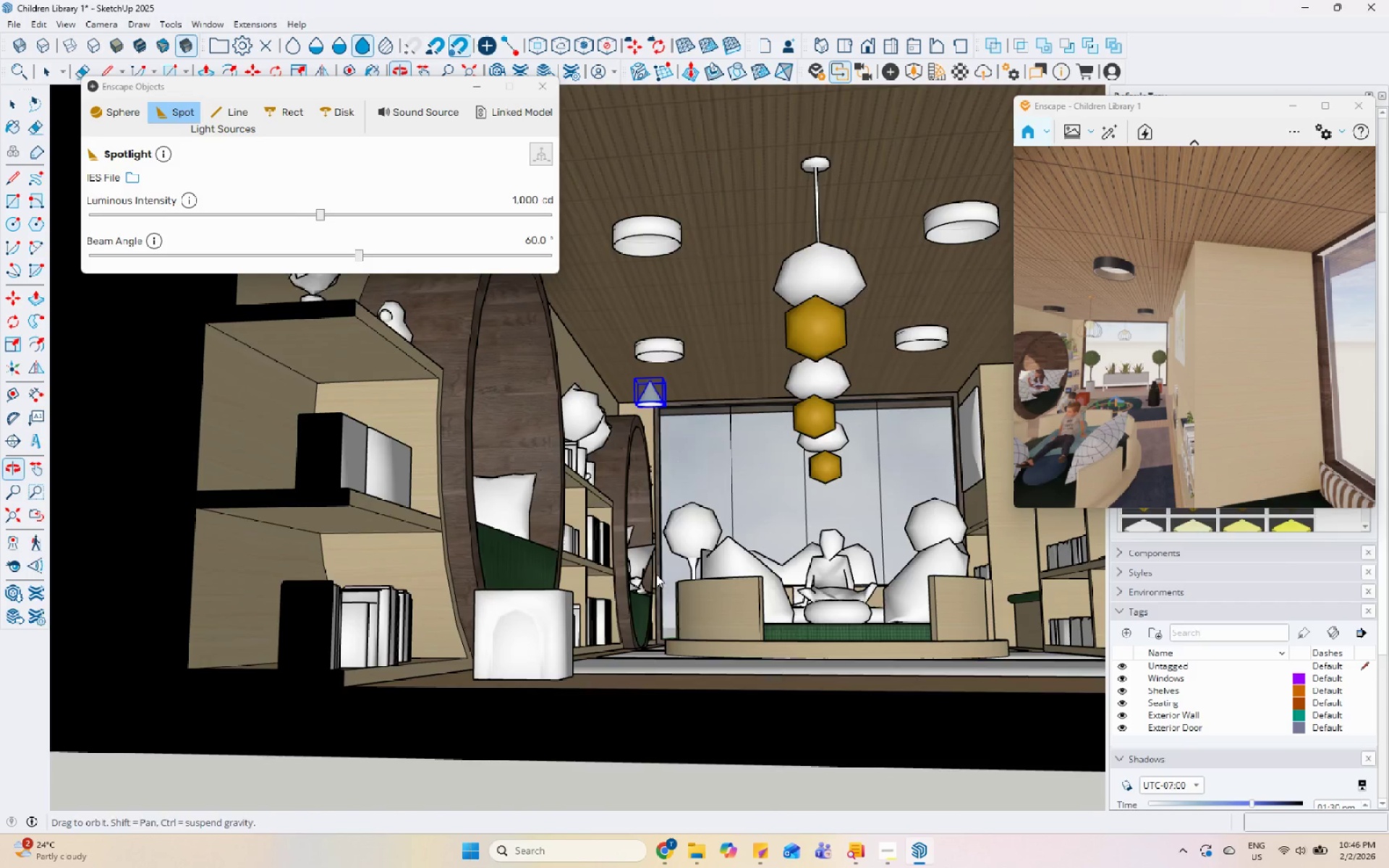 
scroll: coordinate [662, 346], scroll_direction: up, amount: 3.0
 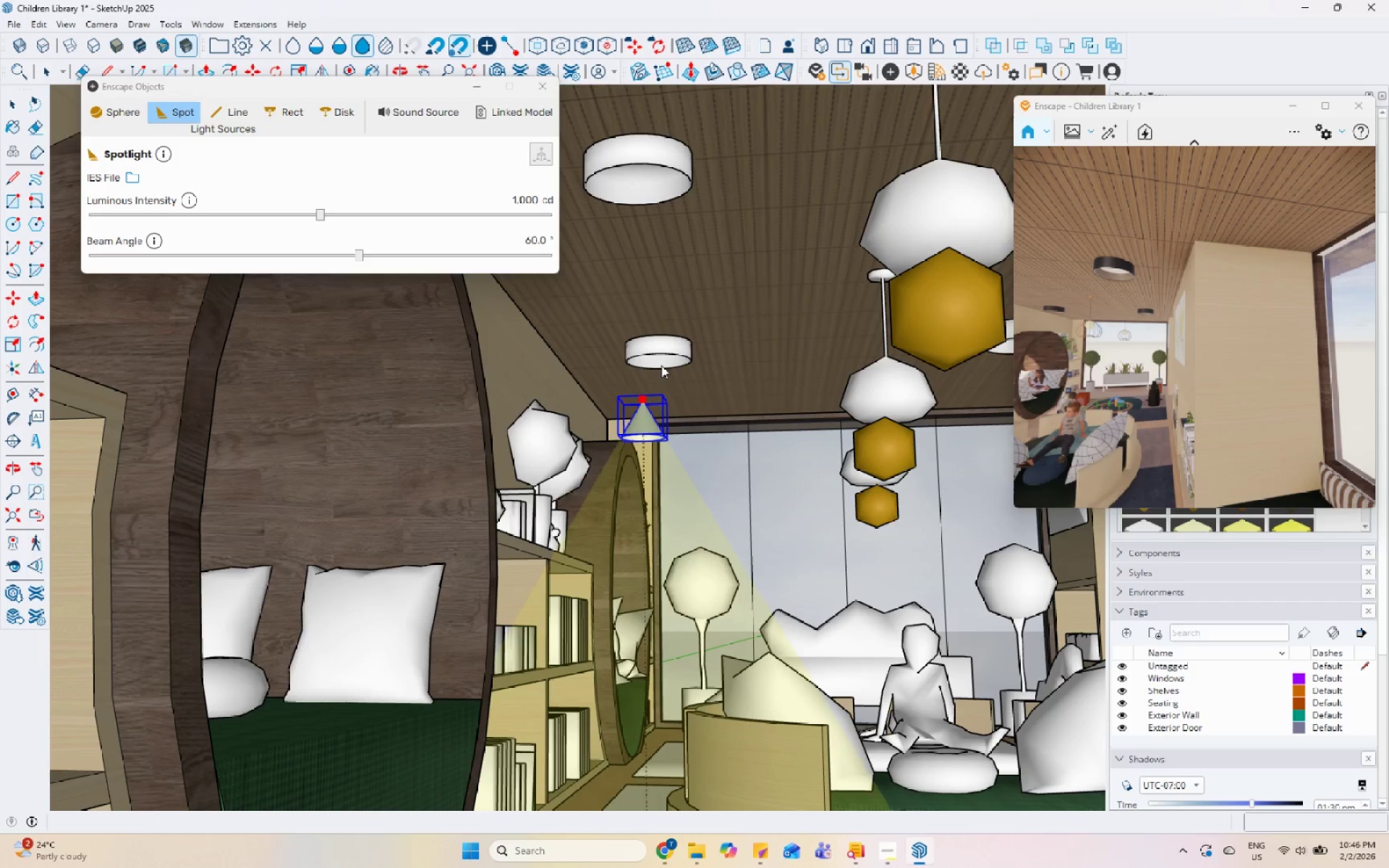 
key(M)
 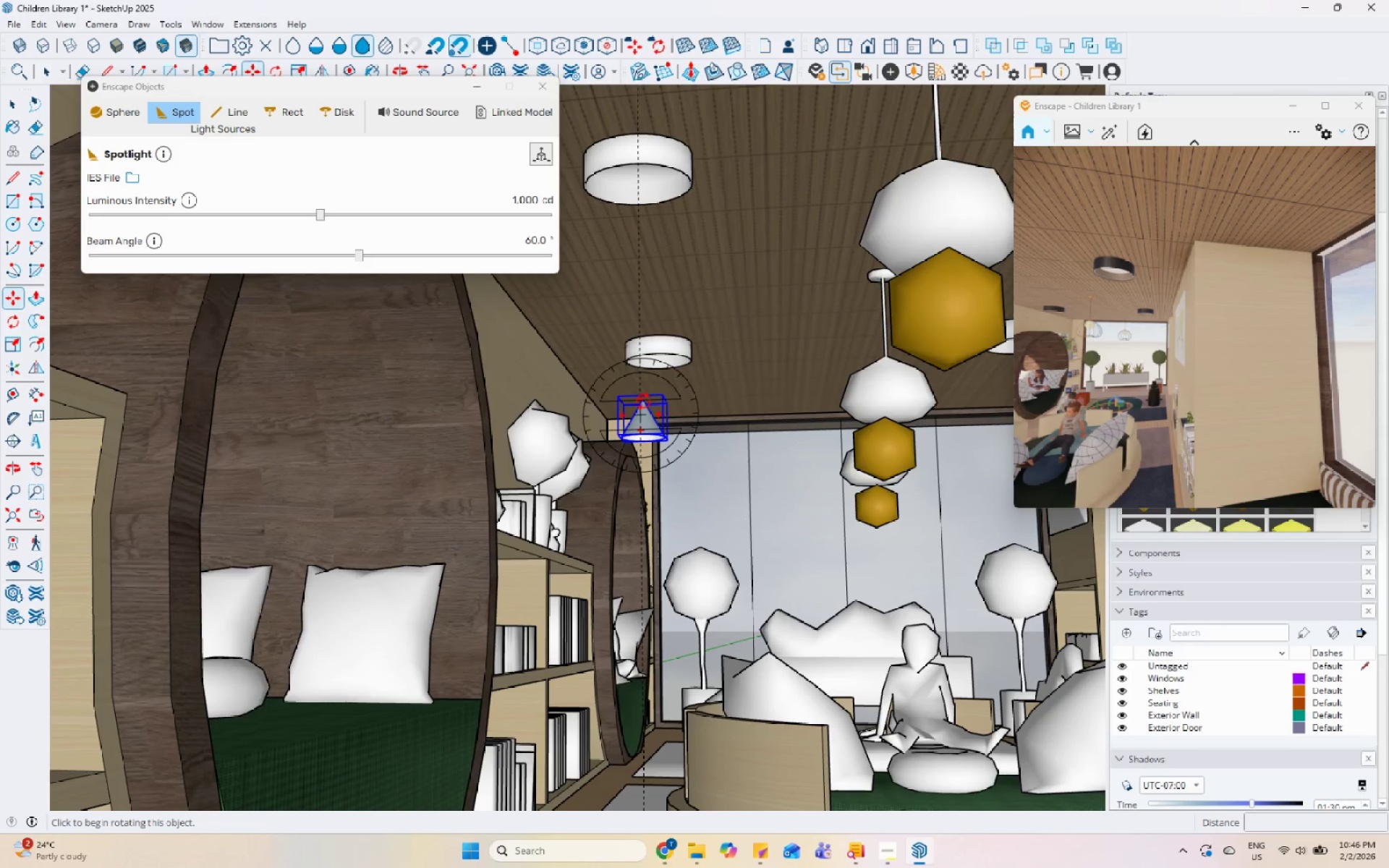 
left_click_drag(start_coordinate=[643, 401], to_coordinate=[643, 394])
 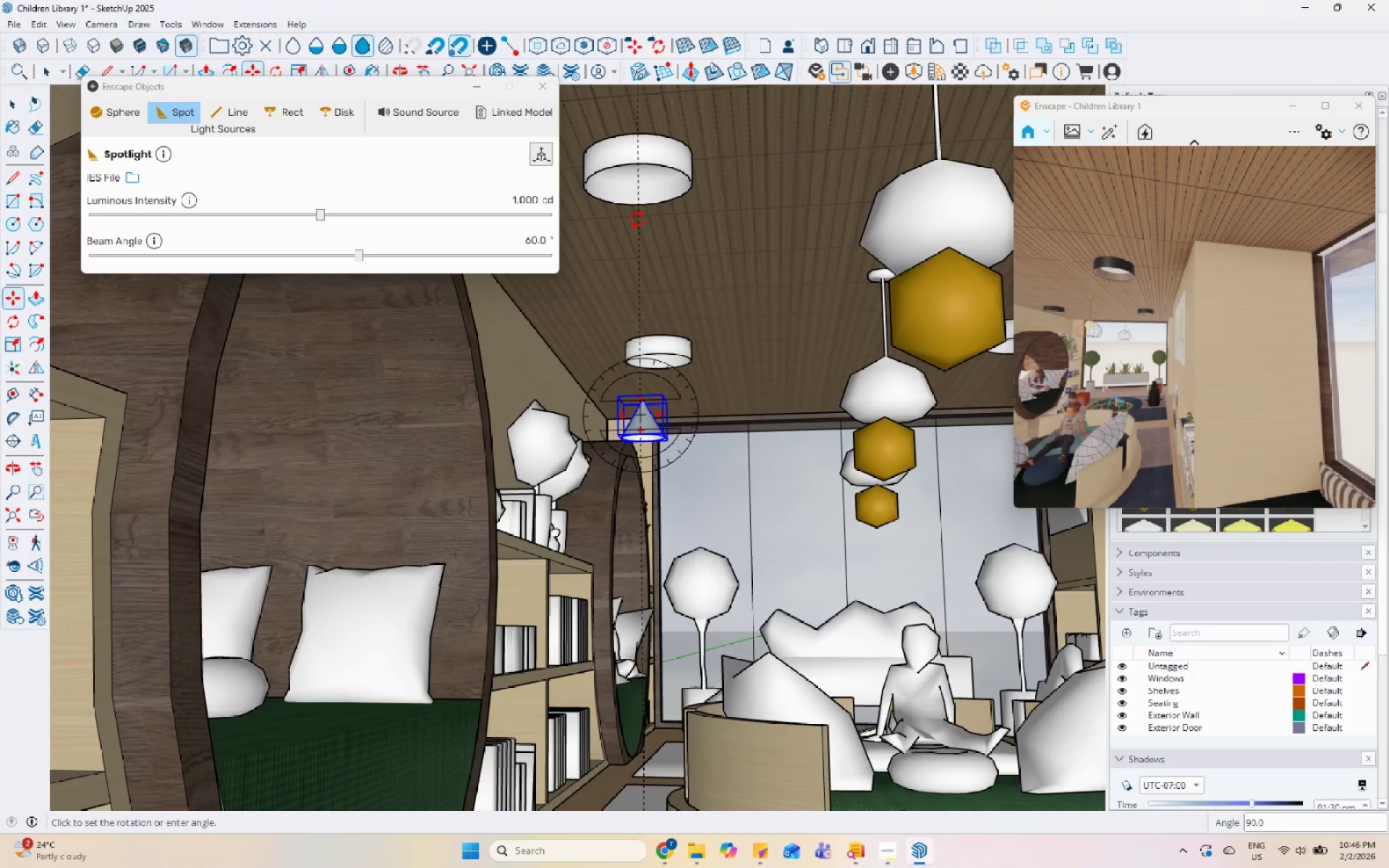 
key(Space)
 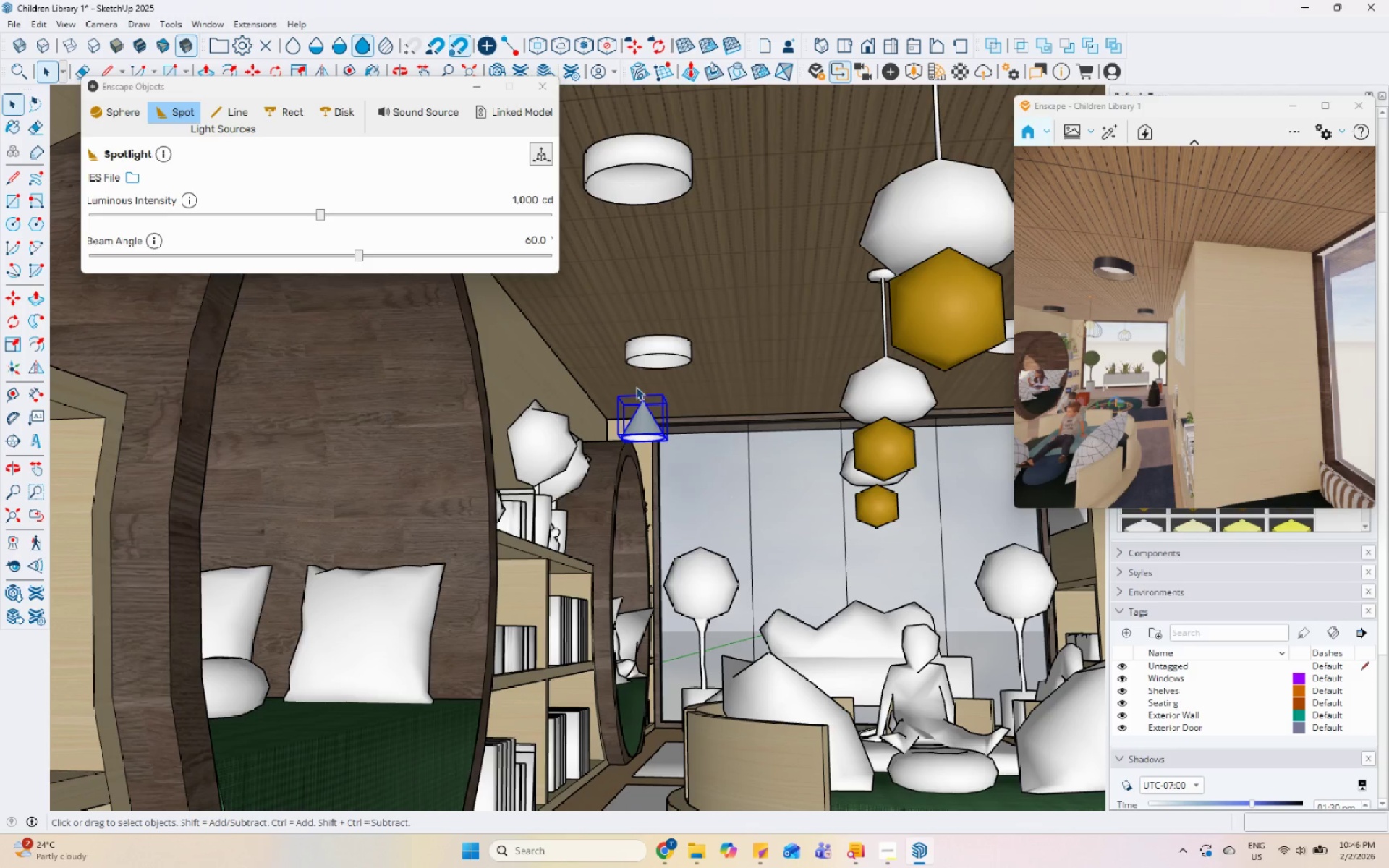 
key(M)
 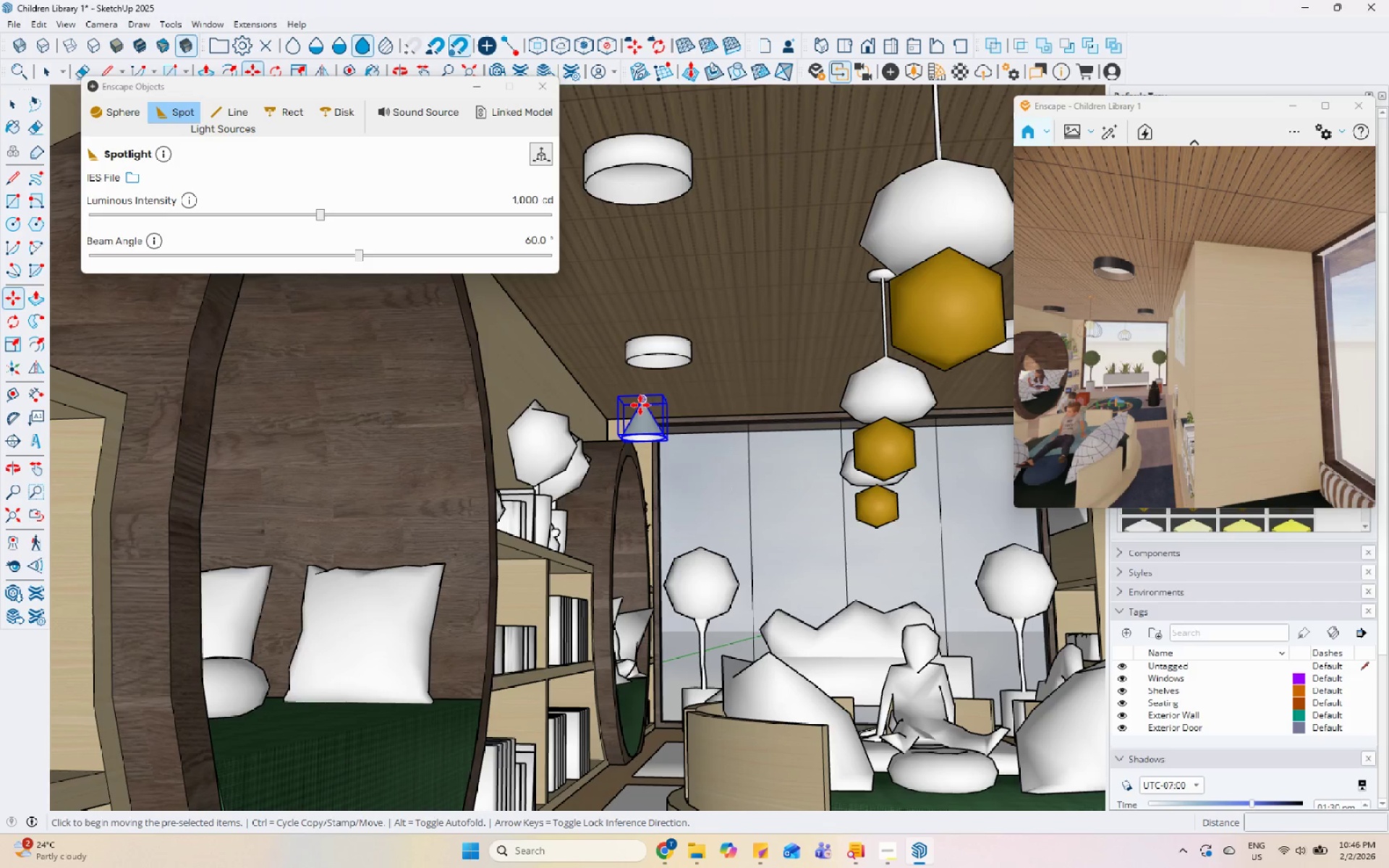 
left_click_drag(start_coordinate=[640, 405], to_coordinate=[640, 389])
 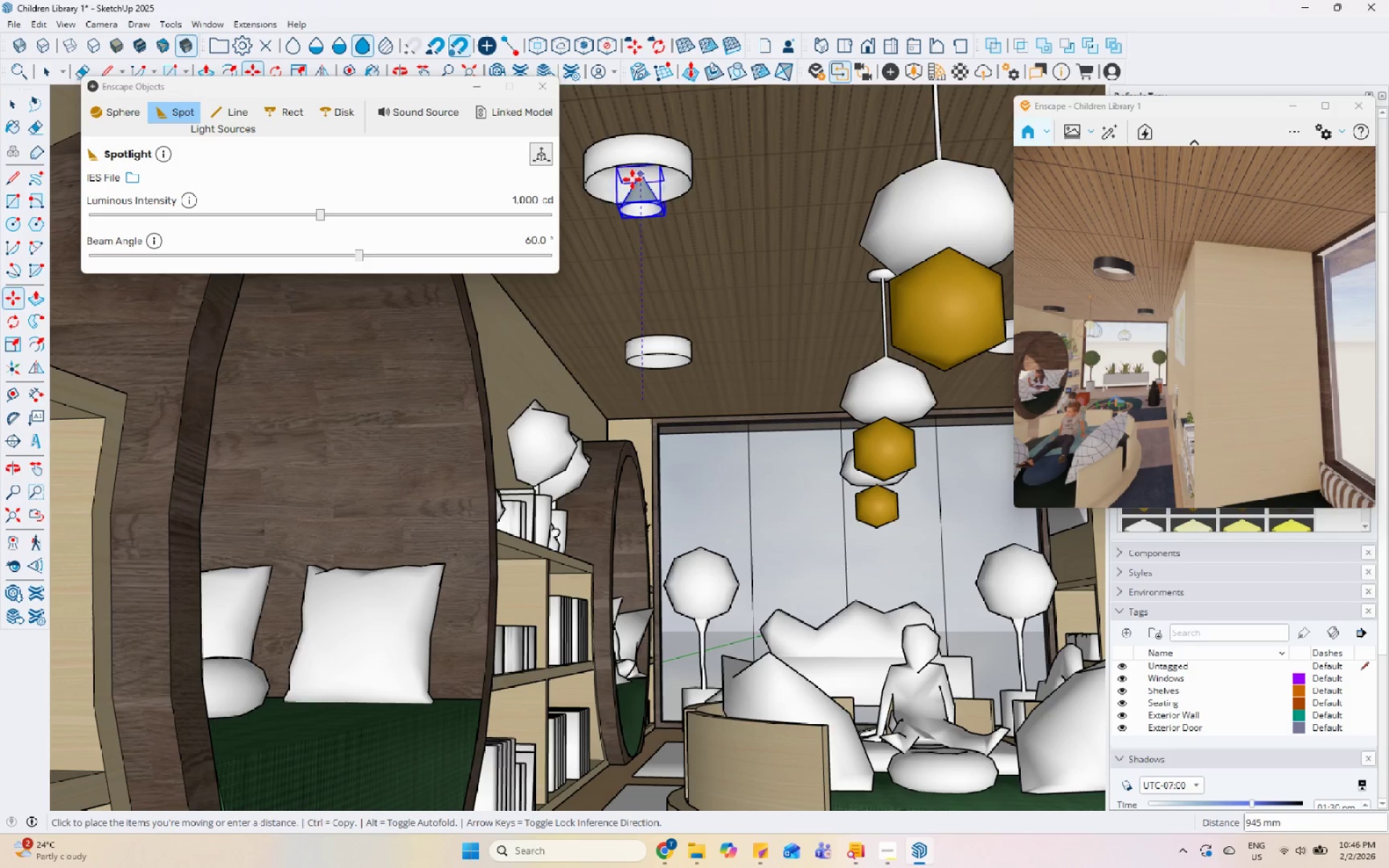 
left_click([632, 179])
 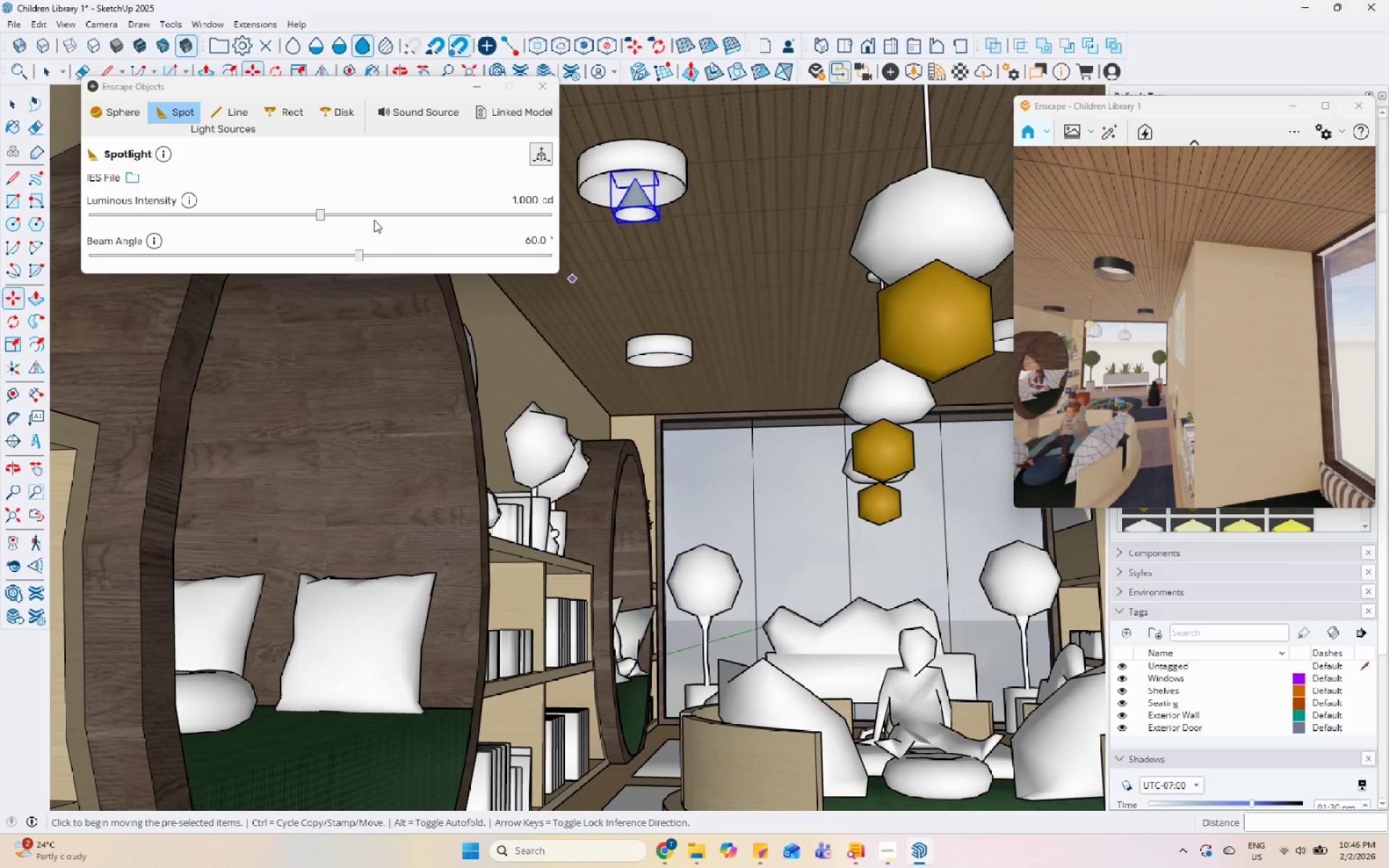 
left_click_drag(start_coordinate=[324, 218], to_coordinate=[360, 219])
 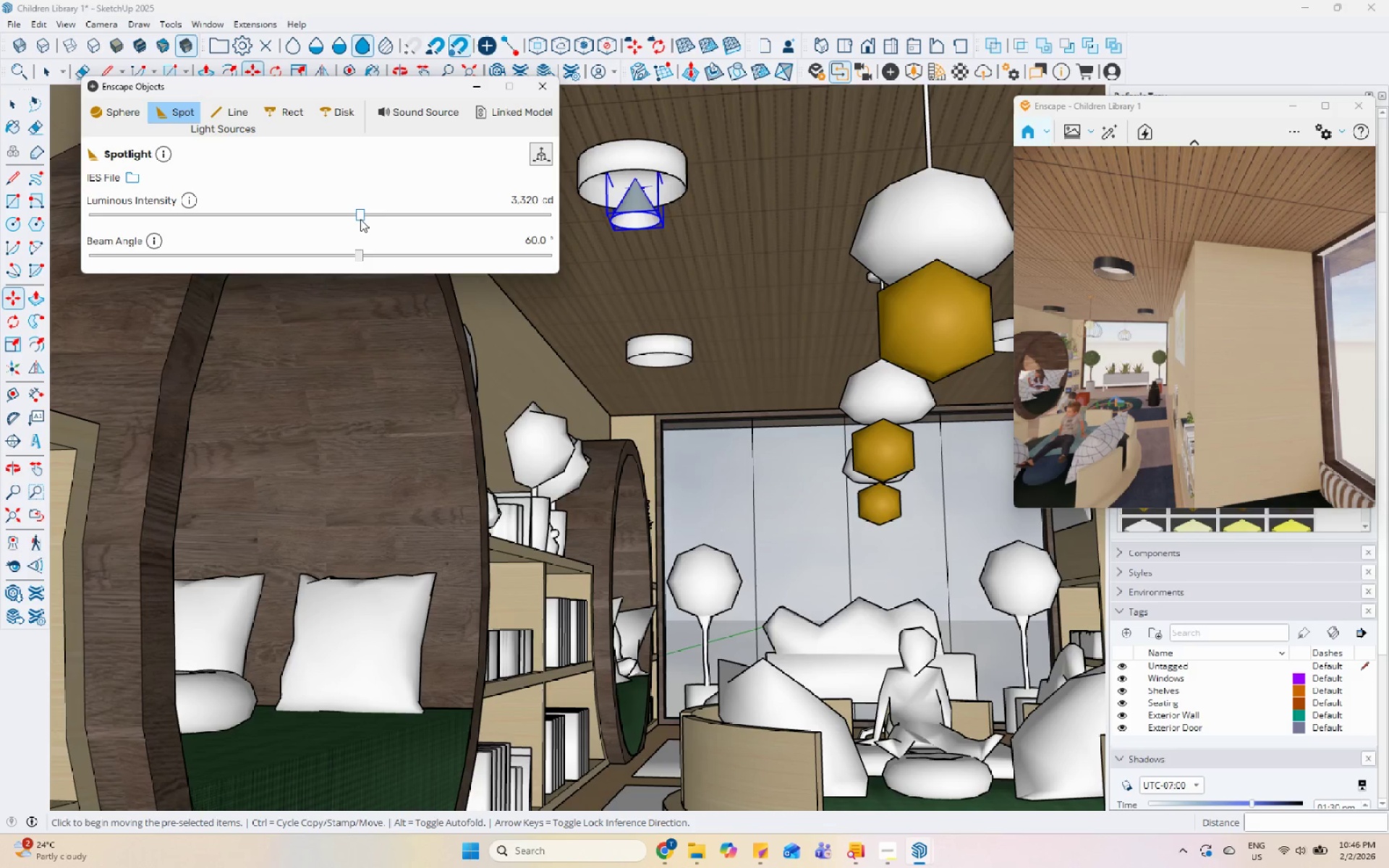 
left_click_drag(start_coordinate=[360, 218], to_coordinate=[394, 218])
 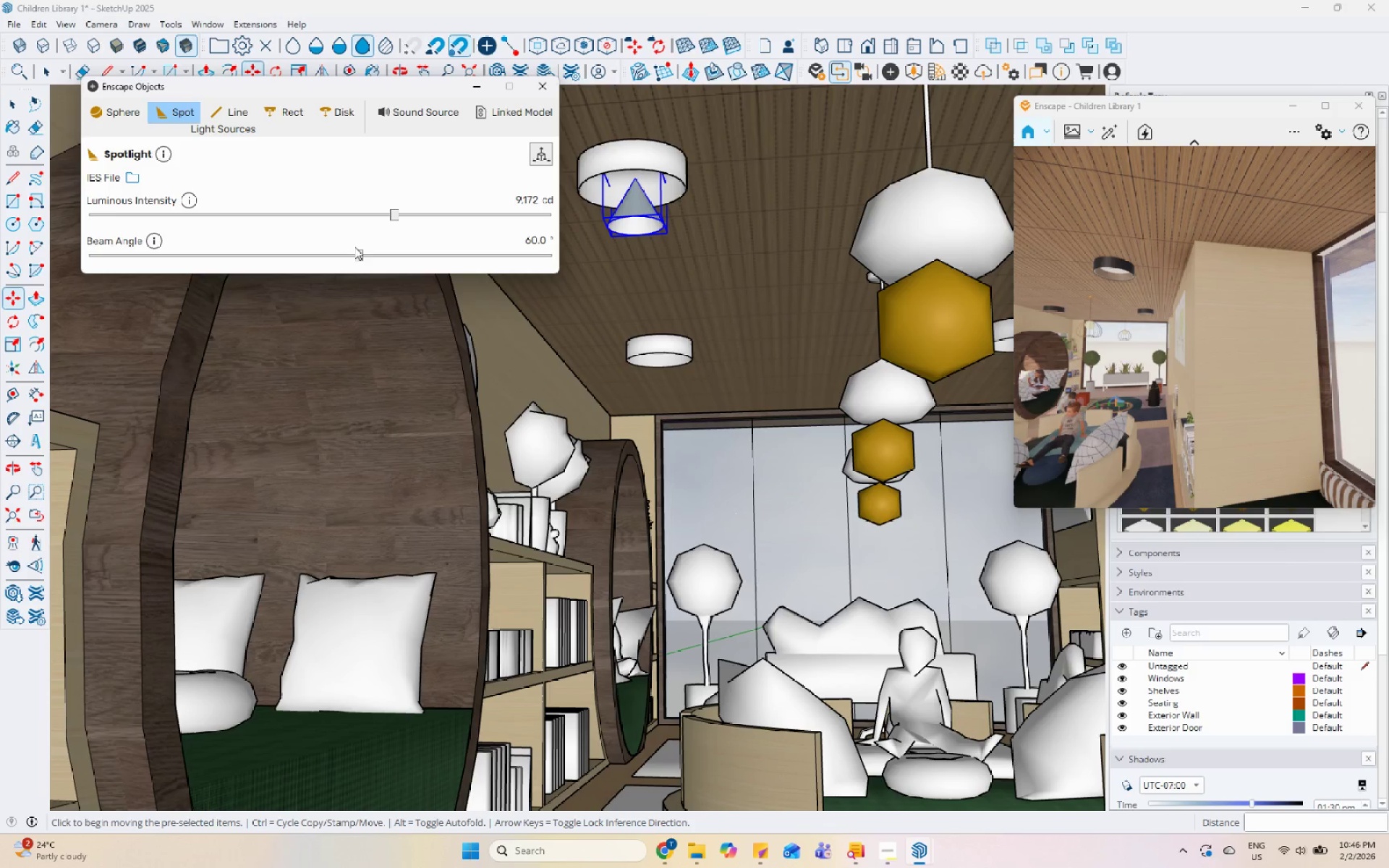 
left_click_drag(start_coordinate=[355, 253], to_coordinate=[376, 255])
 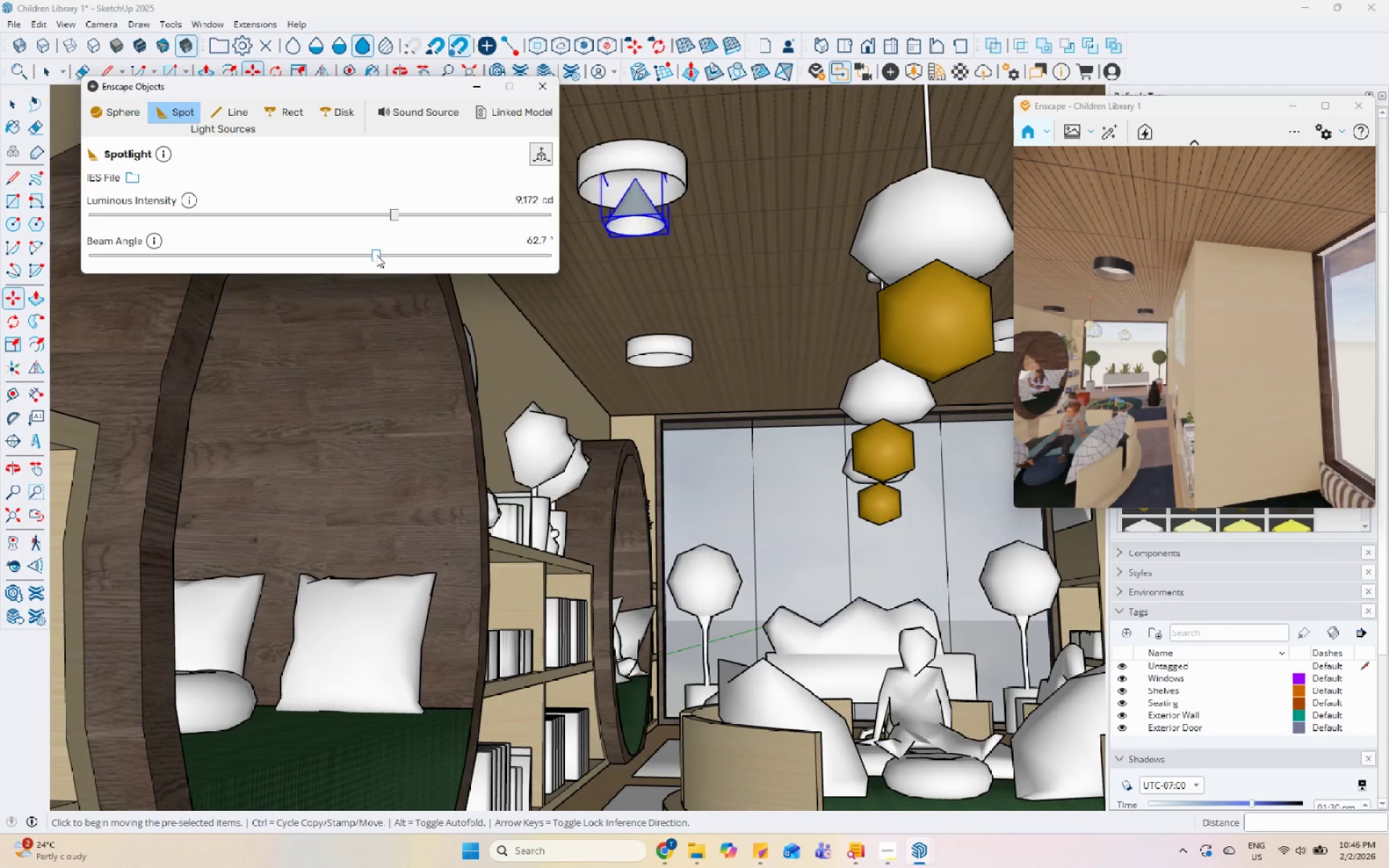 
left_click_drag(start_coordinate=[376, 255], to_coordinate=[417, 255])
 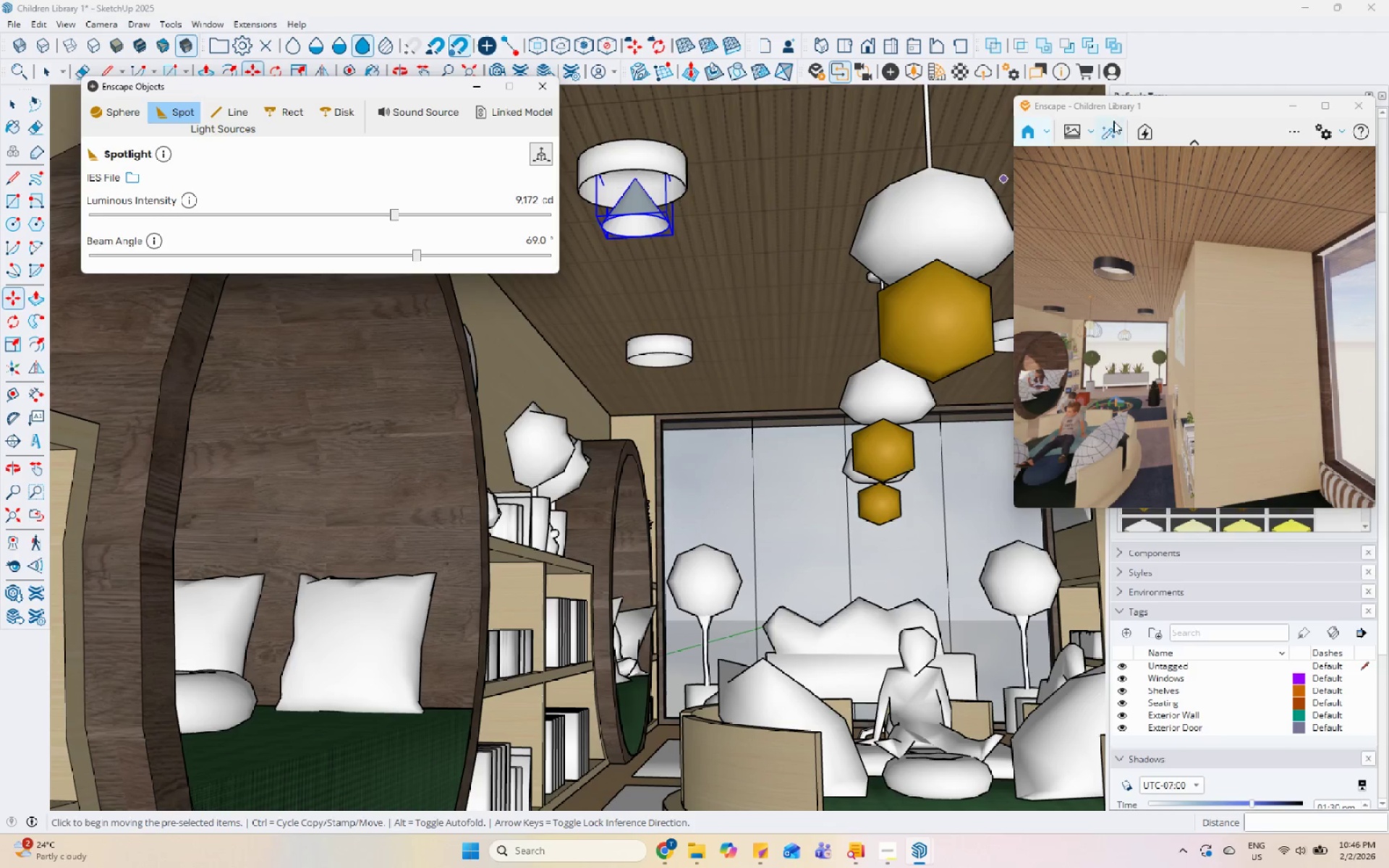 
left_click_drag(start_coordinate=[1128, 109], to_coordinate=[1021, 463])
 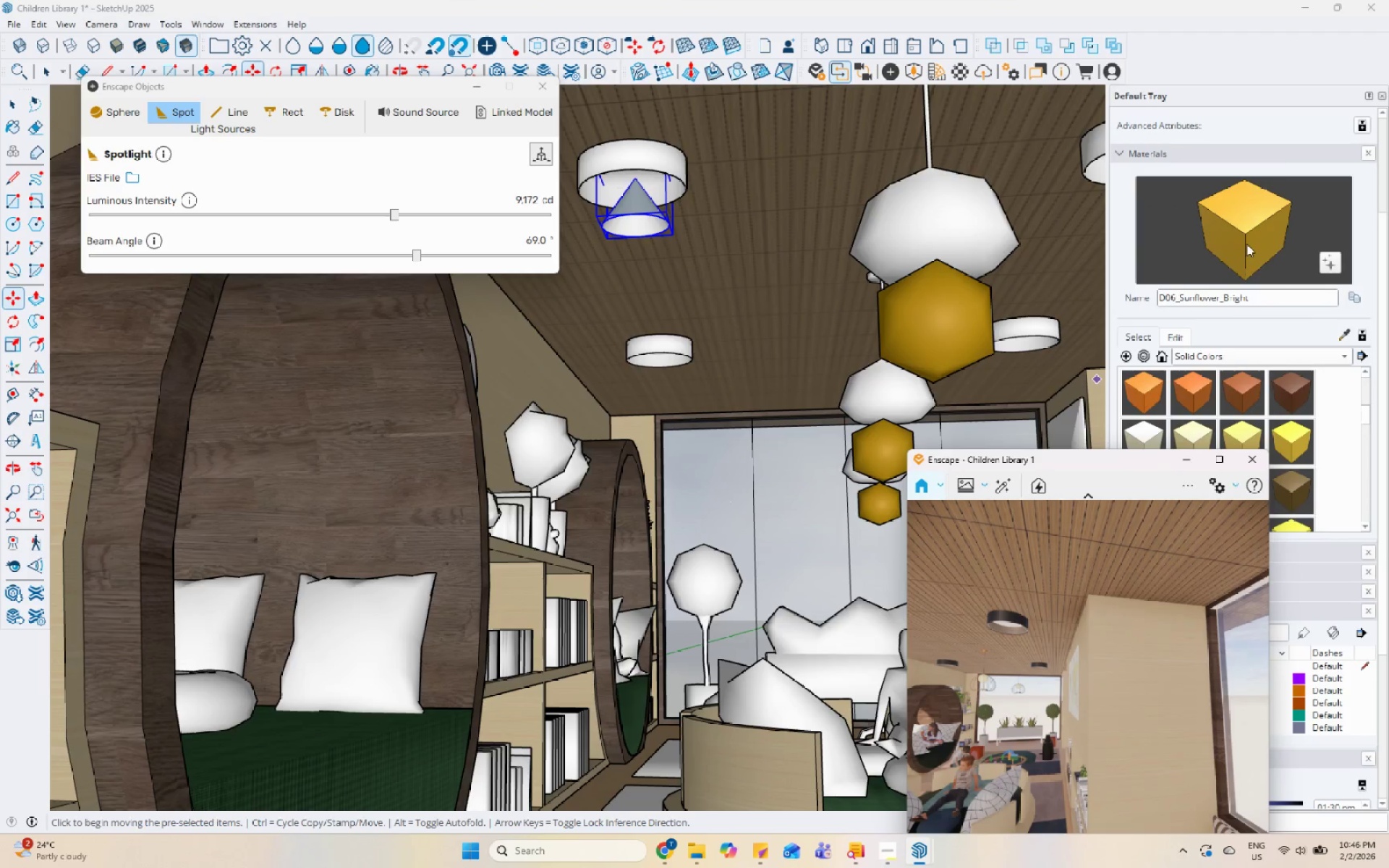 
left_click_drag(start_coordinate=[1249, 242], to_coordinate=[1235, 241])
 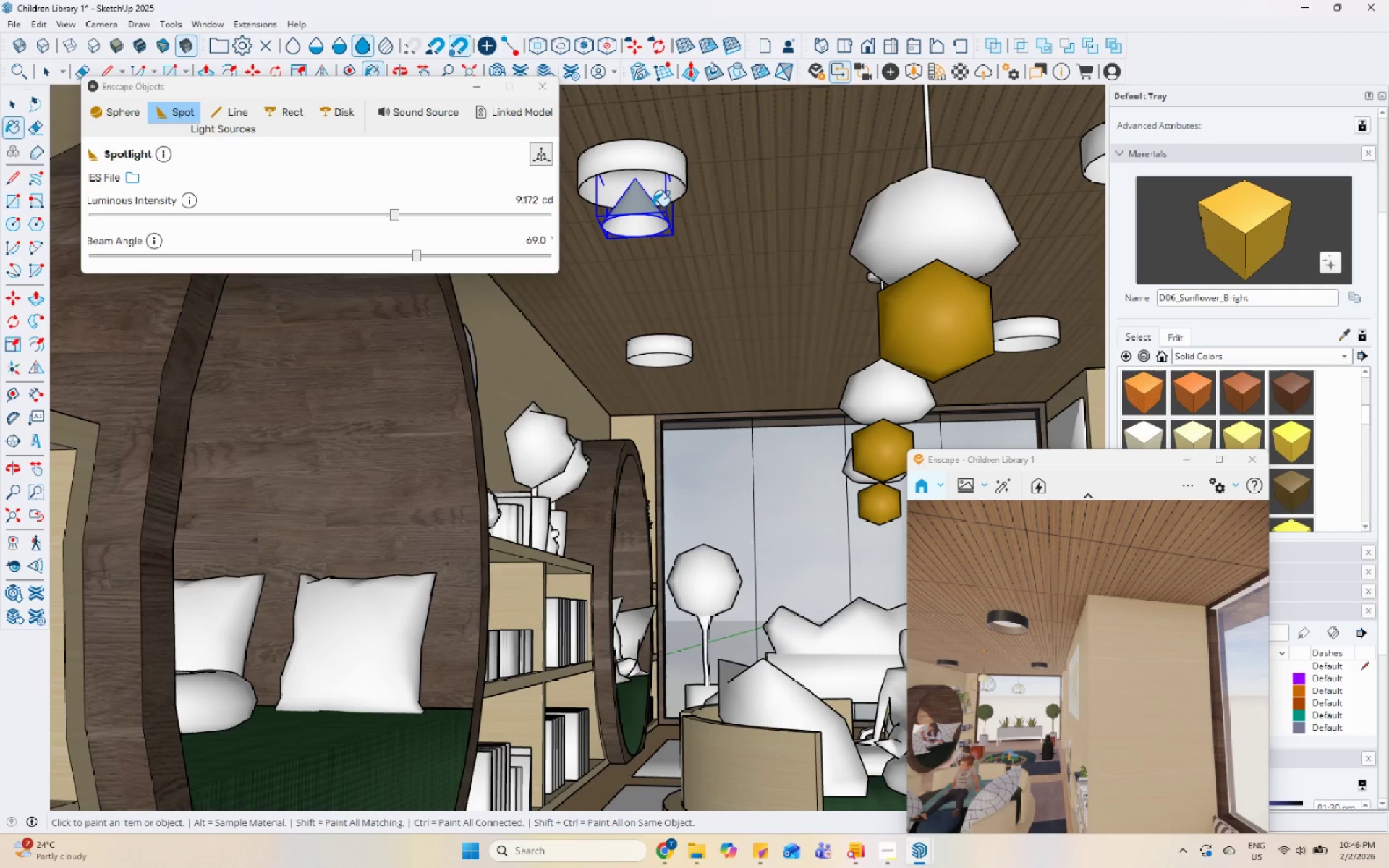 
left_click([652, 206])
 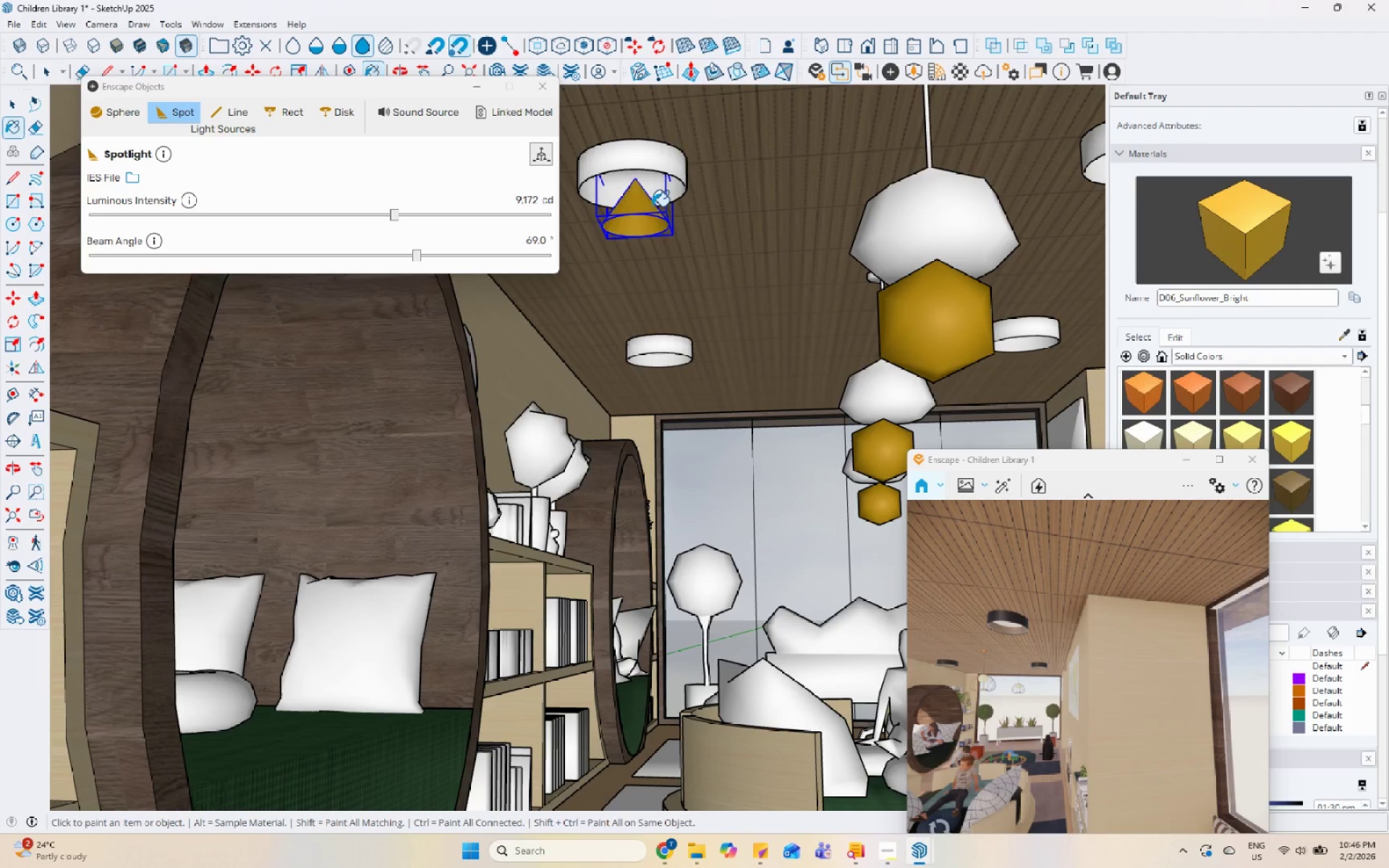 
key(Space)
 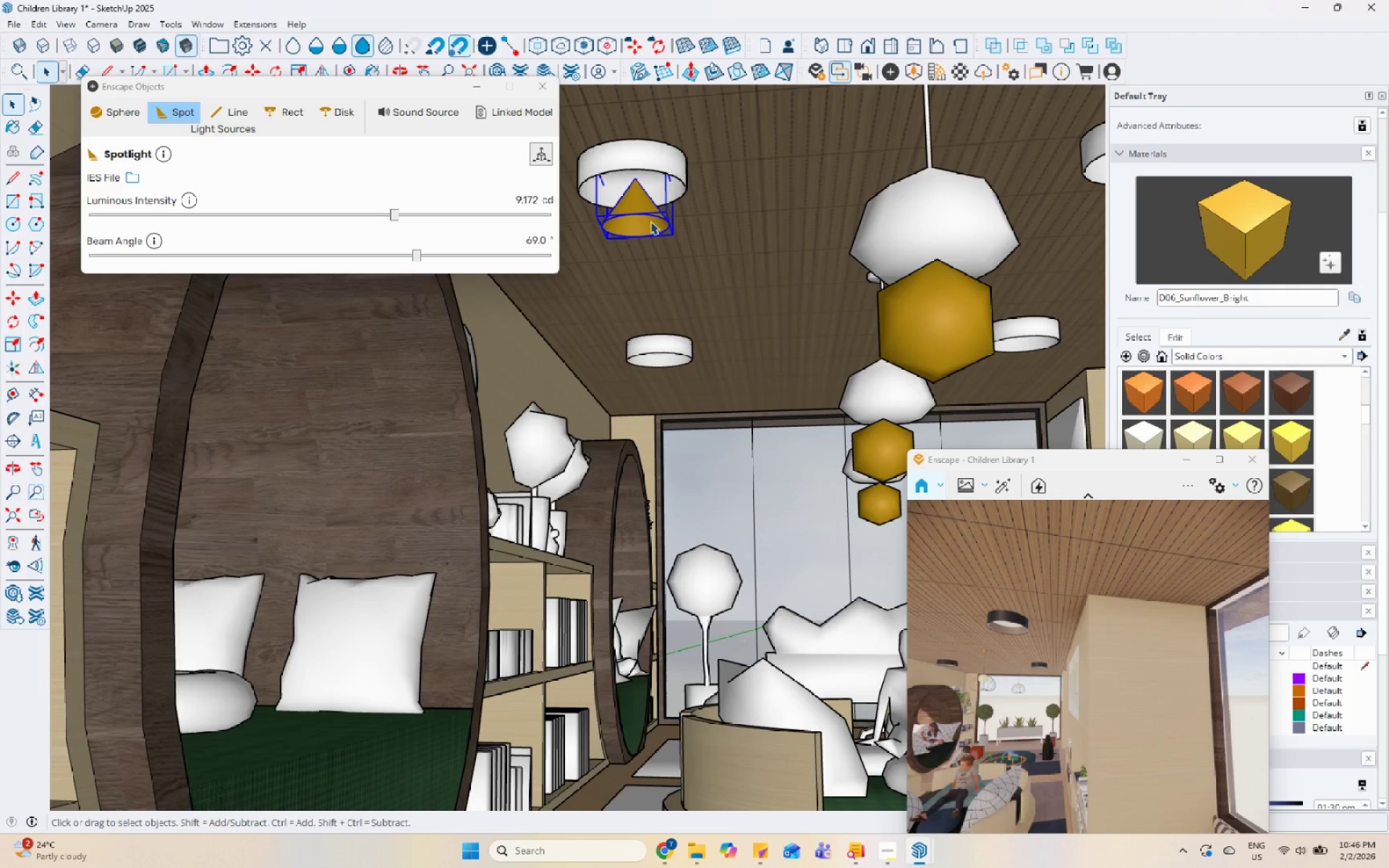 
key(M)
 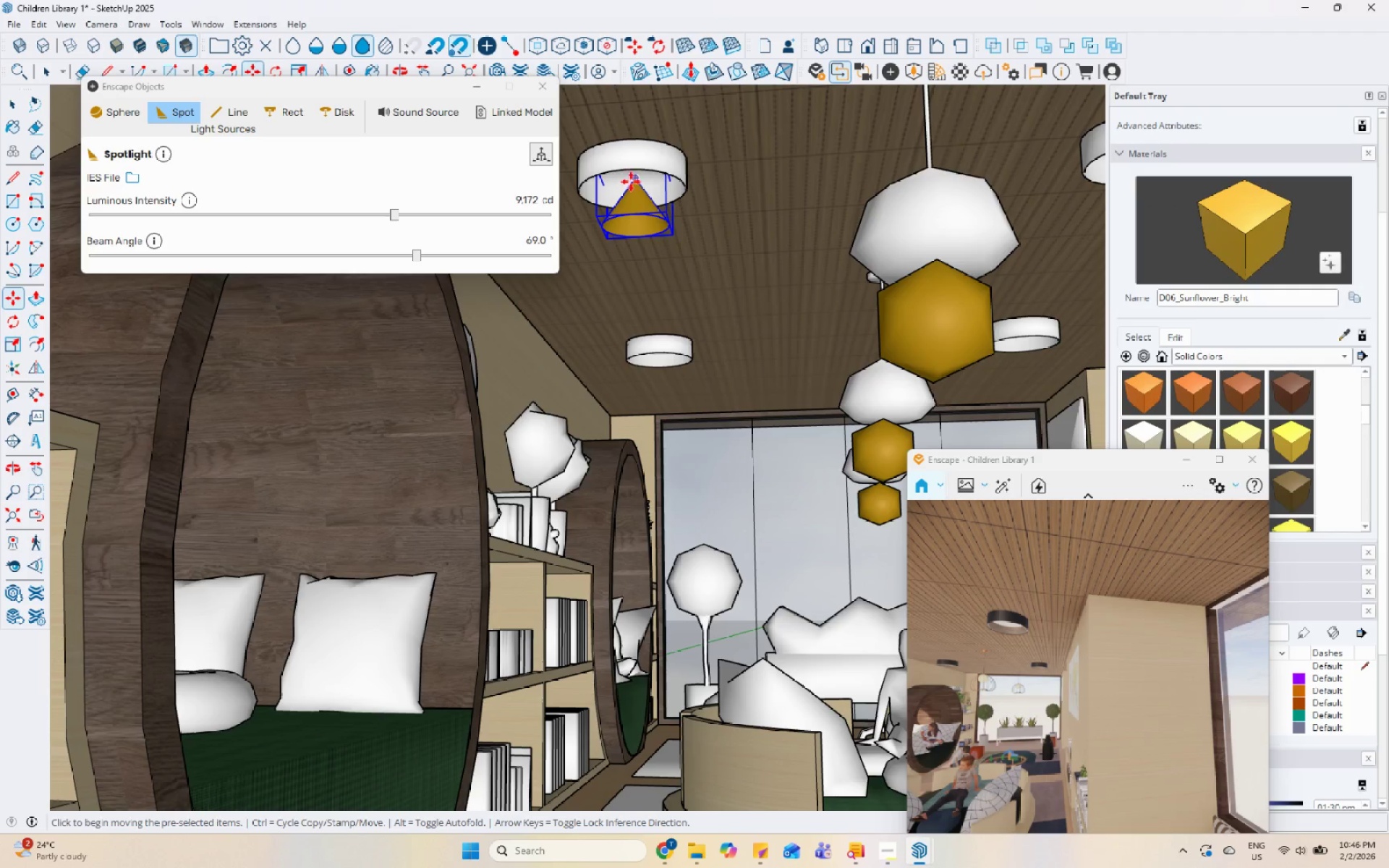 
key(Control+ControlLeft)
 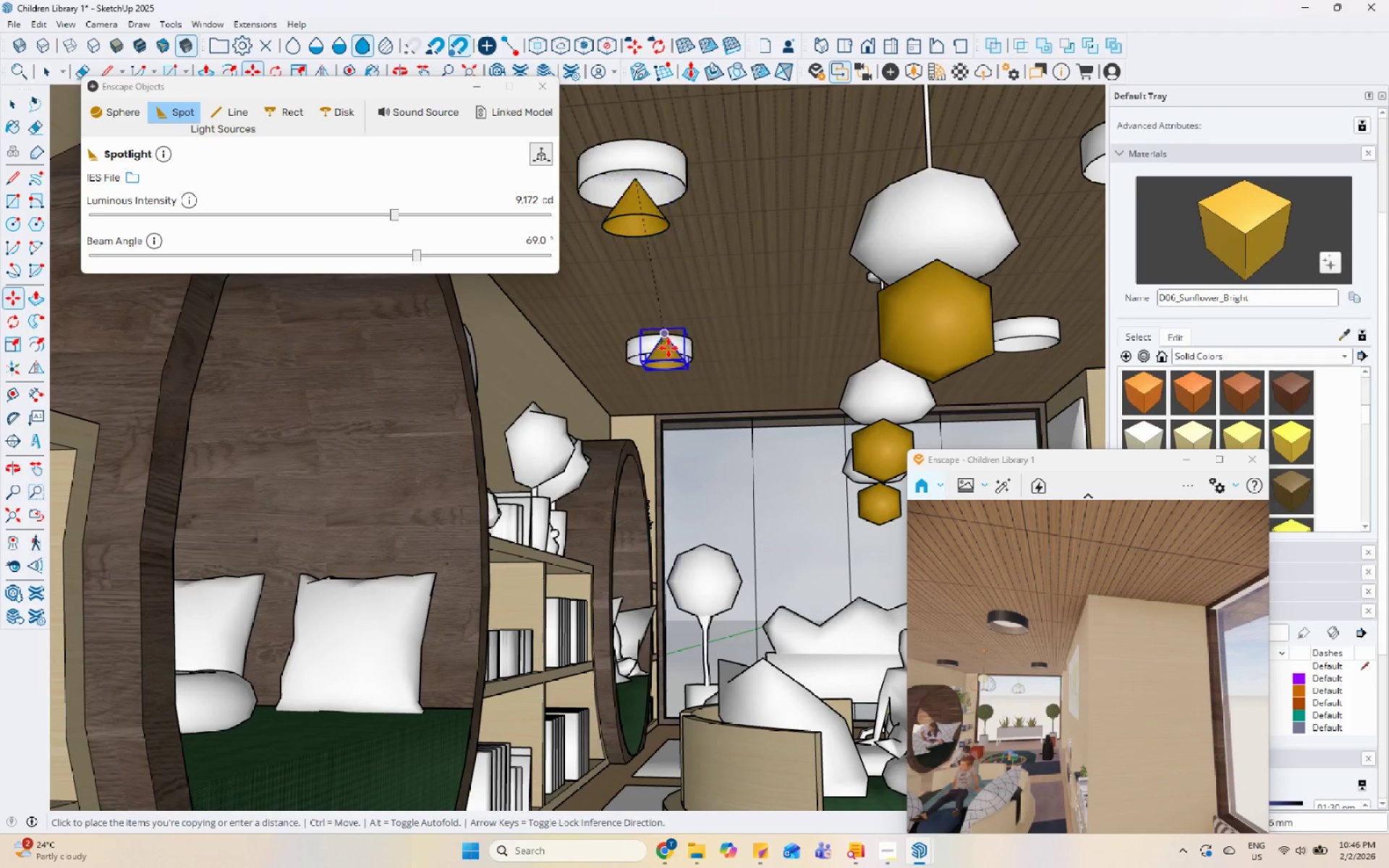 
scroll: coordinate [670, 377], scroll_direction: up, amount: 4.0